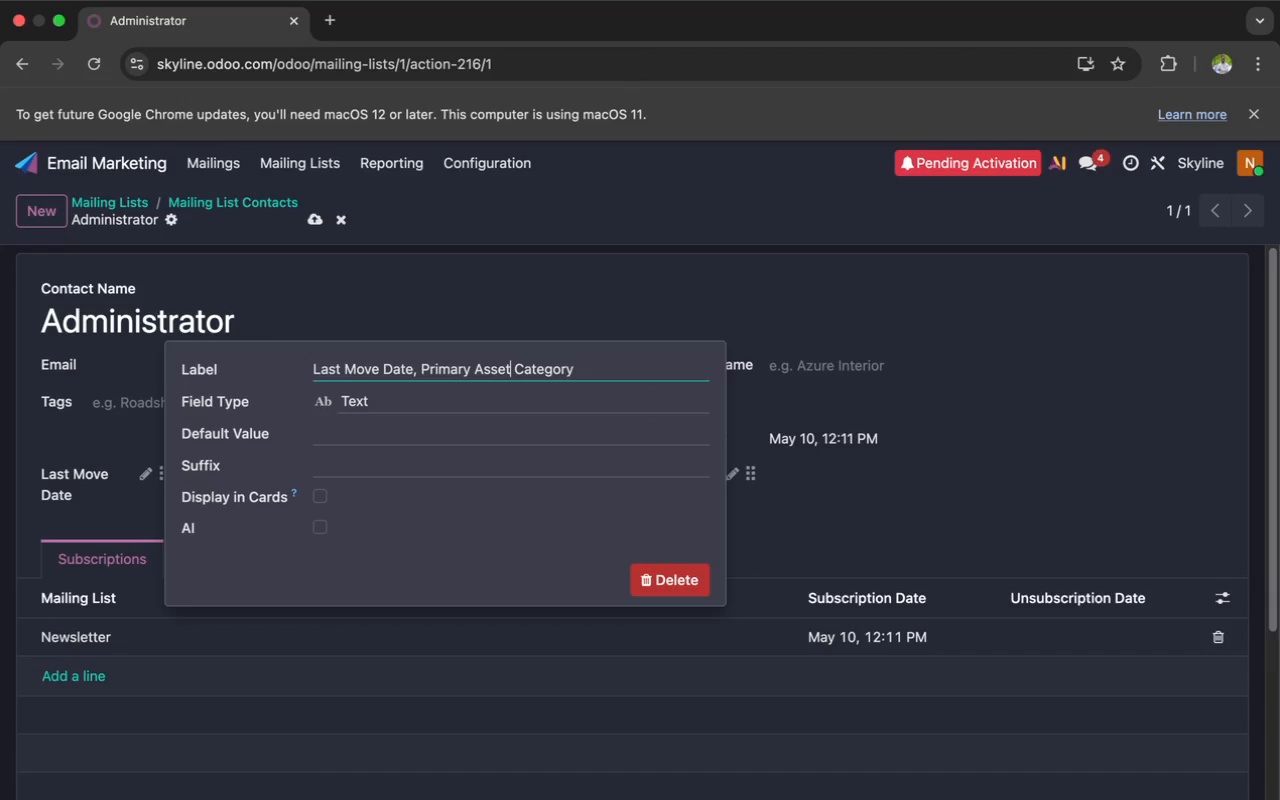 
key(ArrowLeft)
 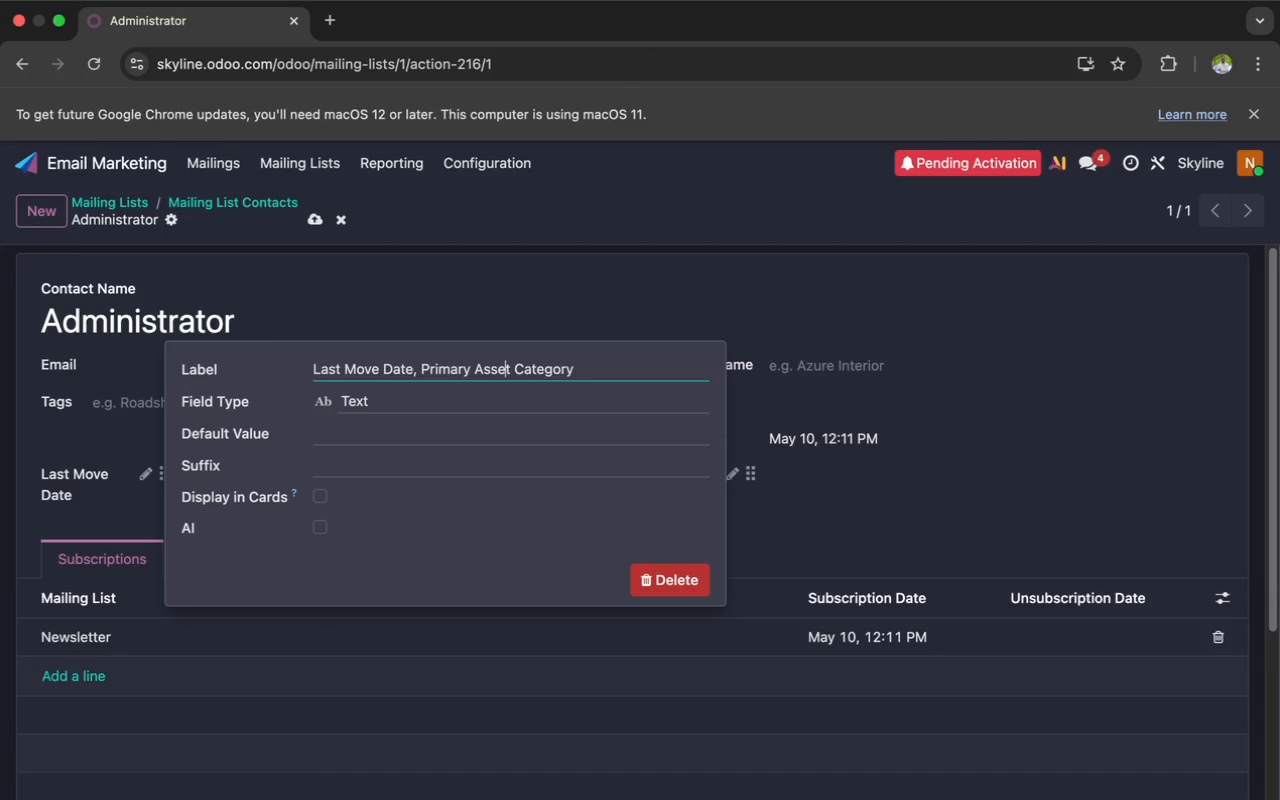 
key(ArrowLeft)
 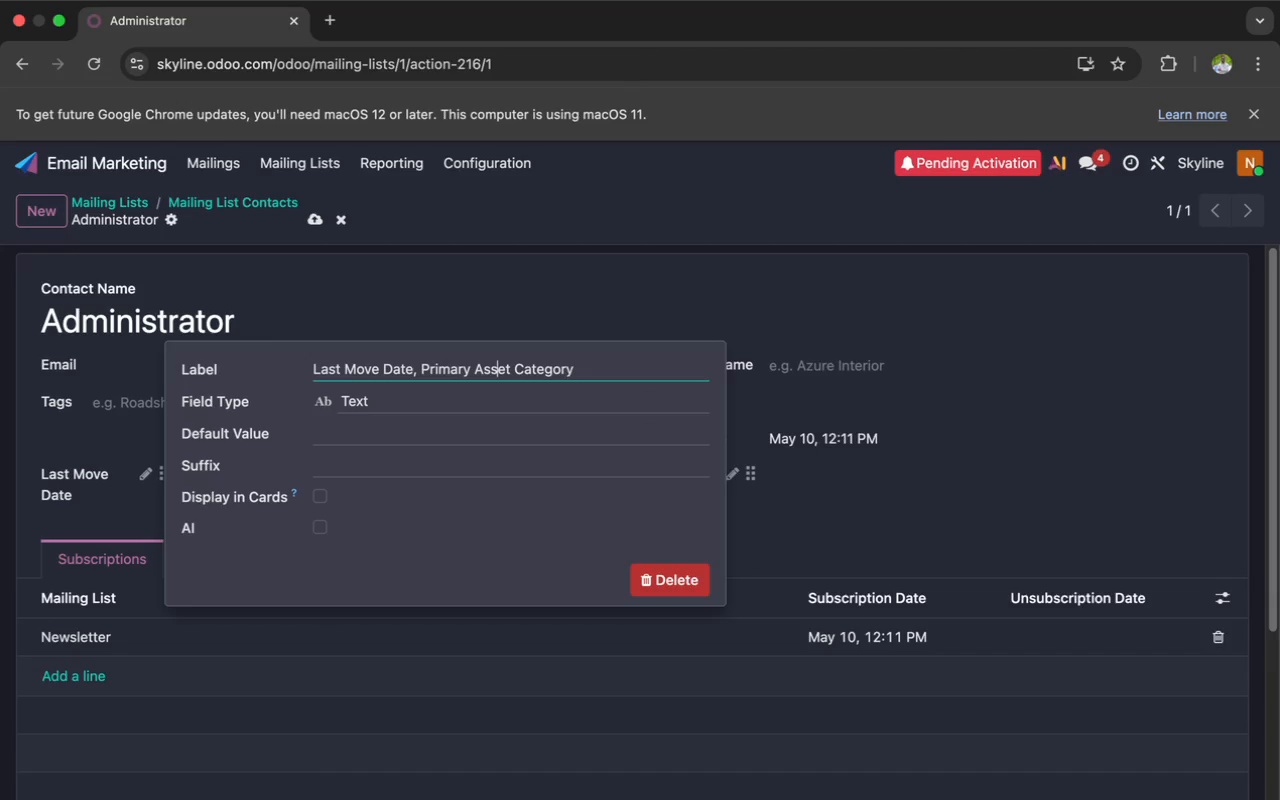 
key(ArrowLeft)
 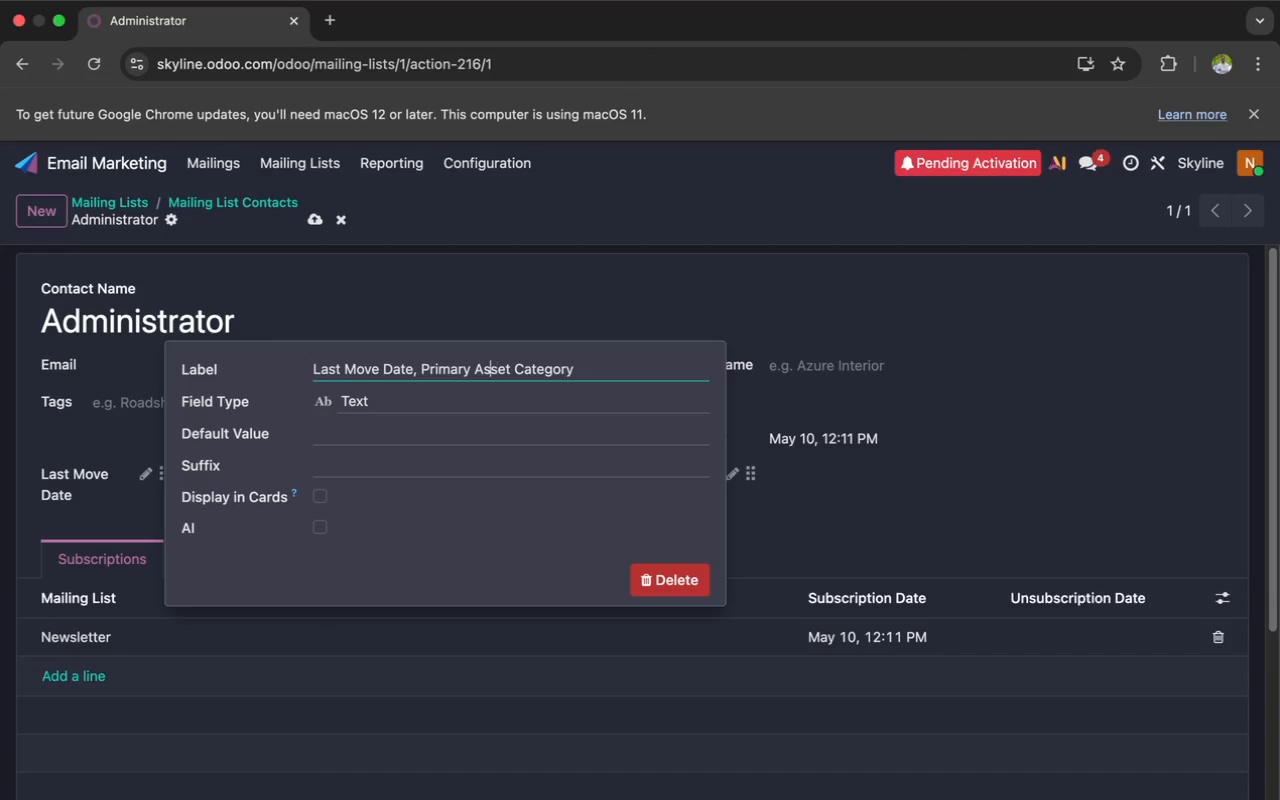 
key(ArrowLeft)
 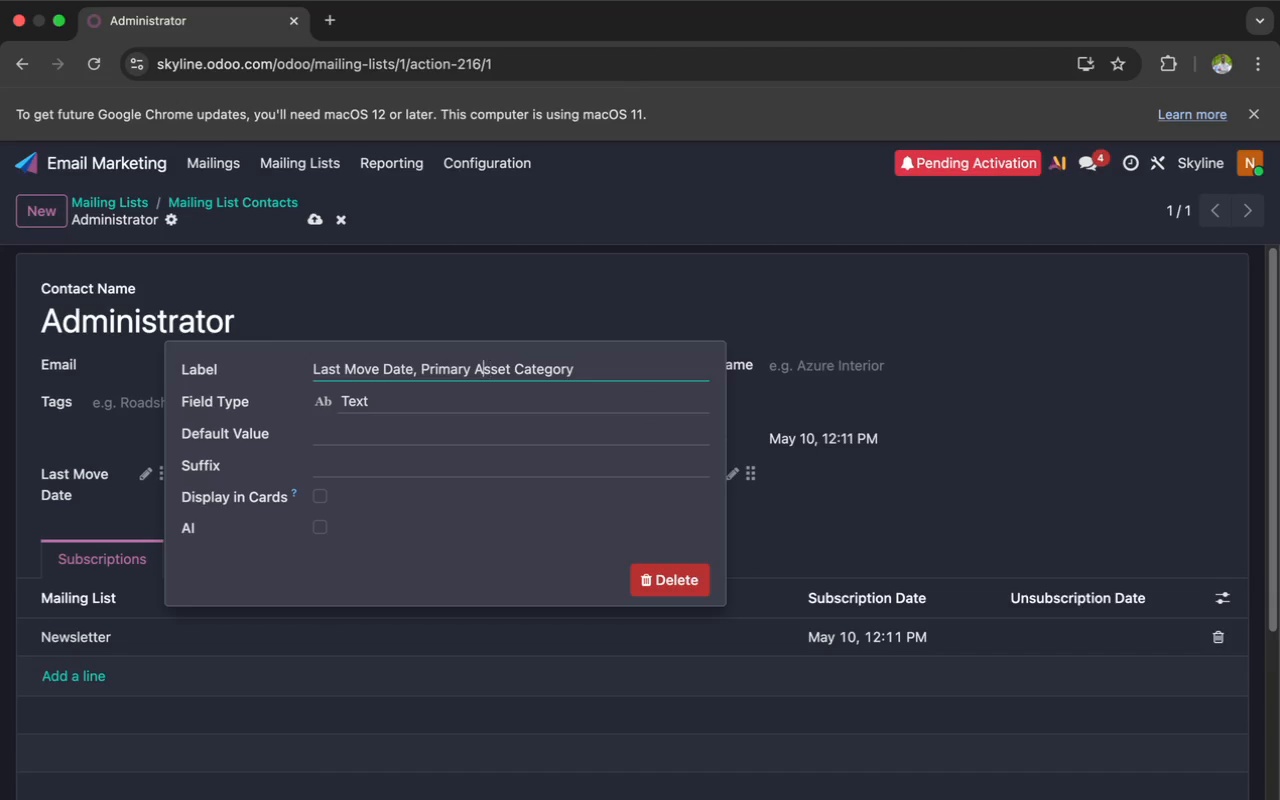 
key(ArrowLeft)
 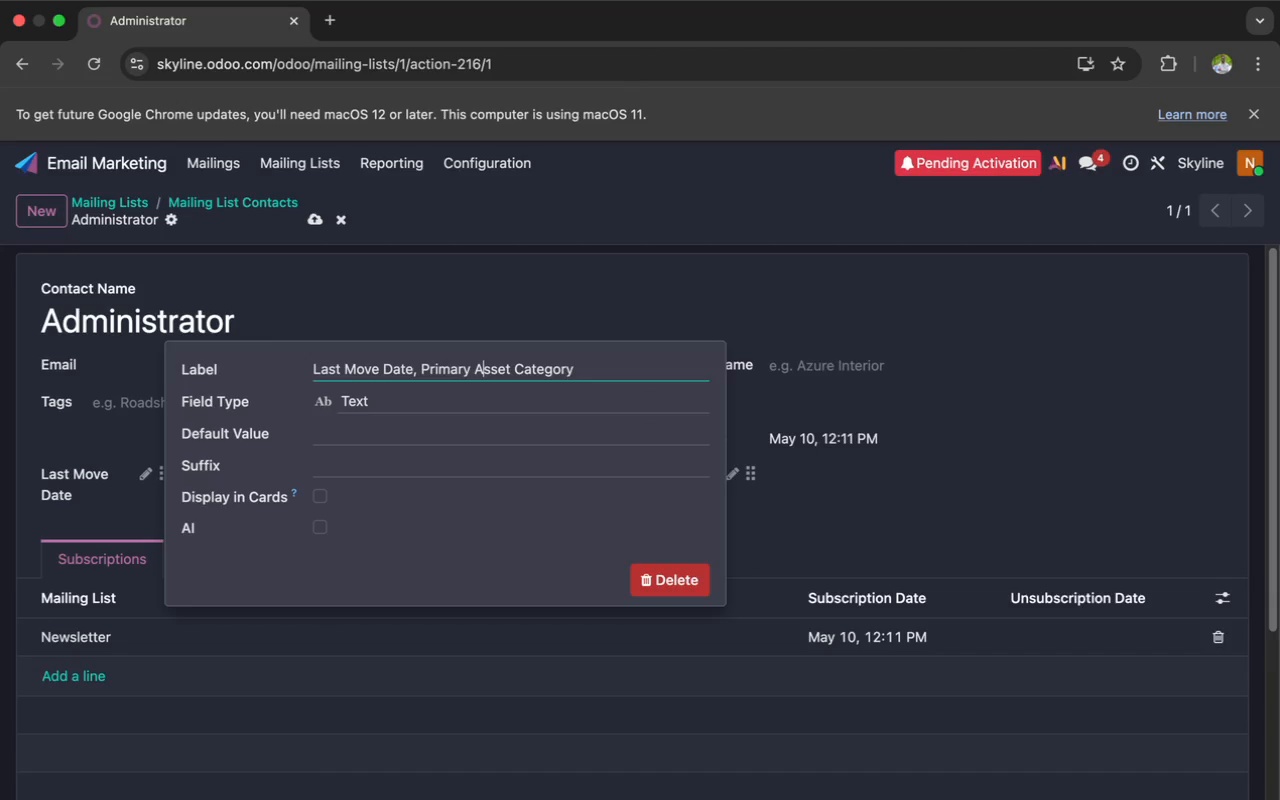 
key(ArrowLeft)
 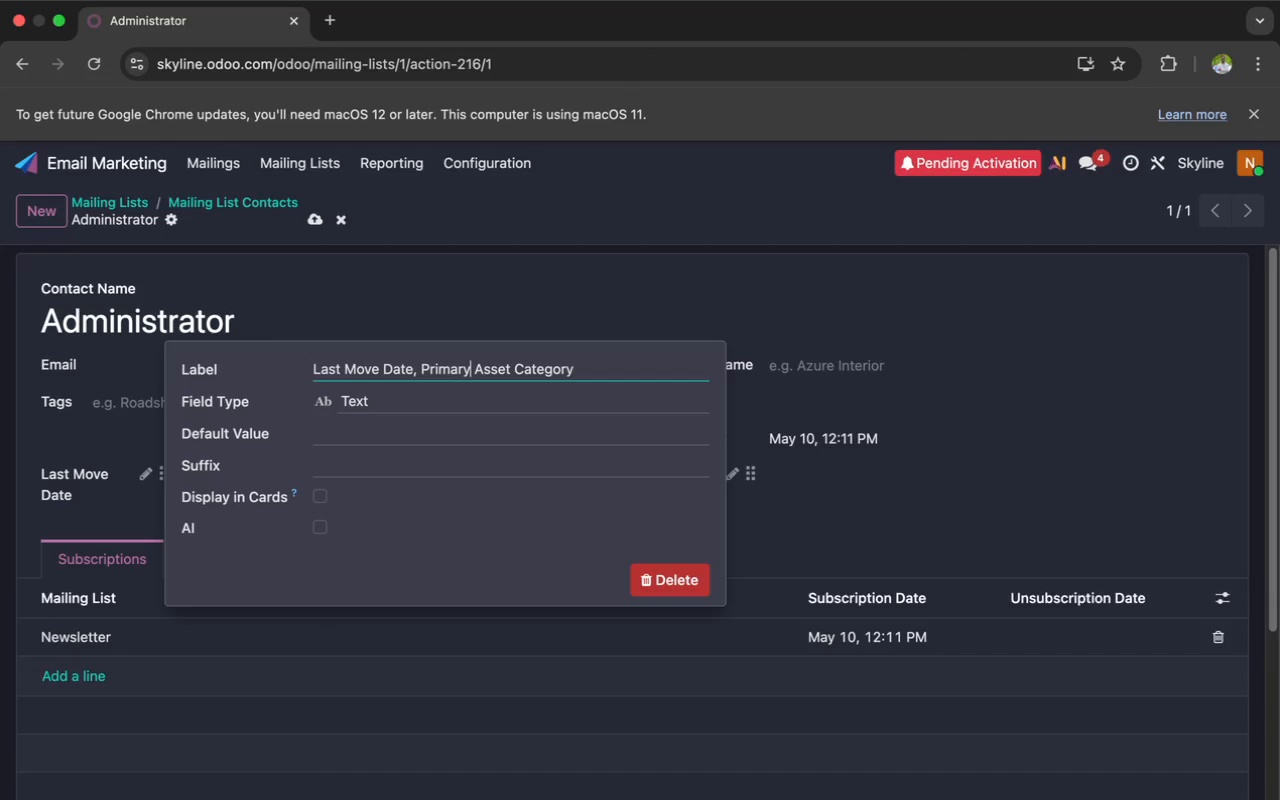 
key(ArrowLeft)
 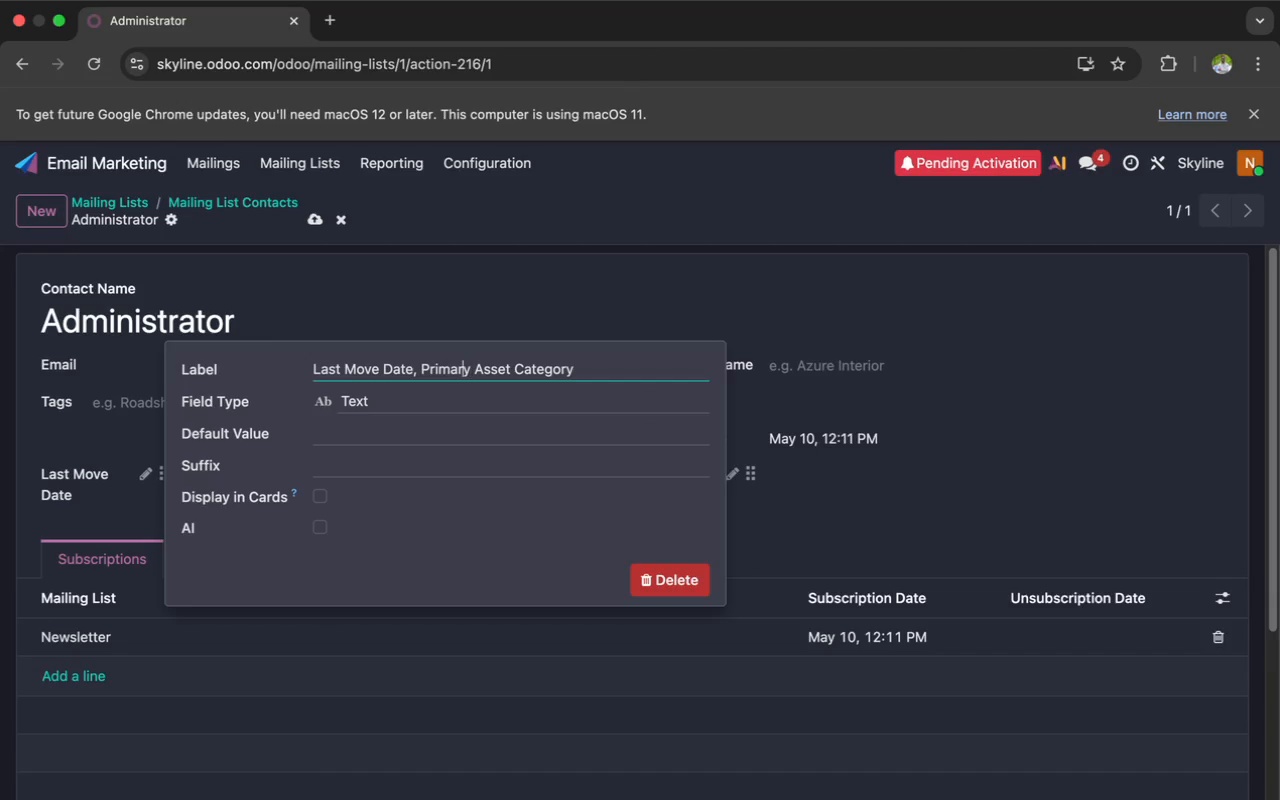 
key(ArrowLeft)
 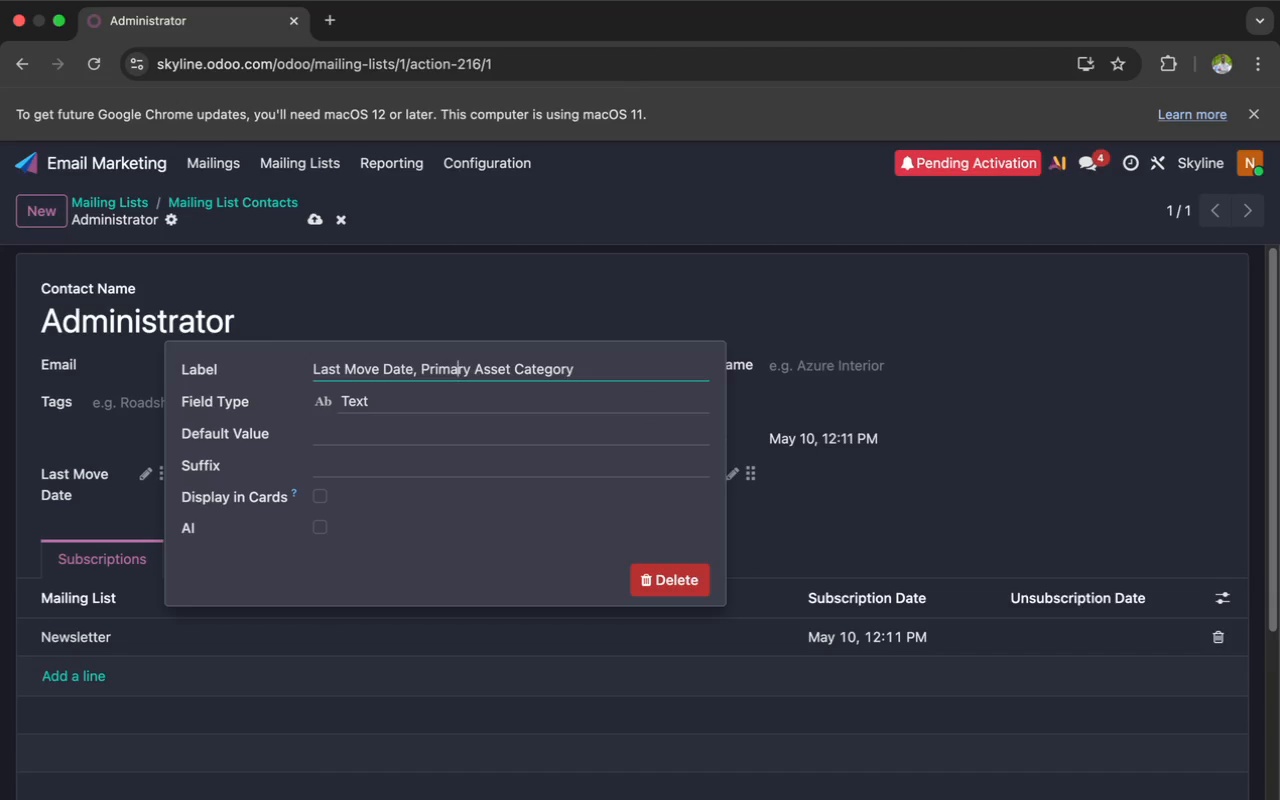 
key(ArrowLeft)
 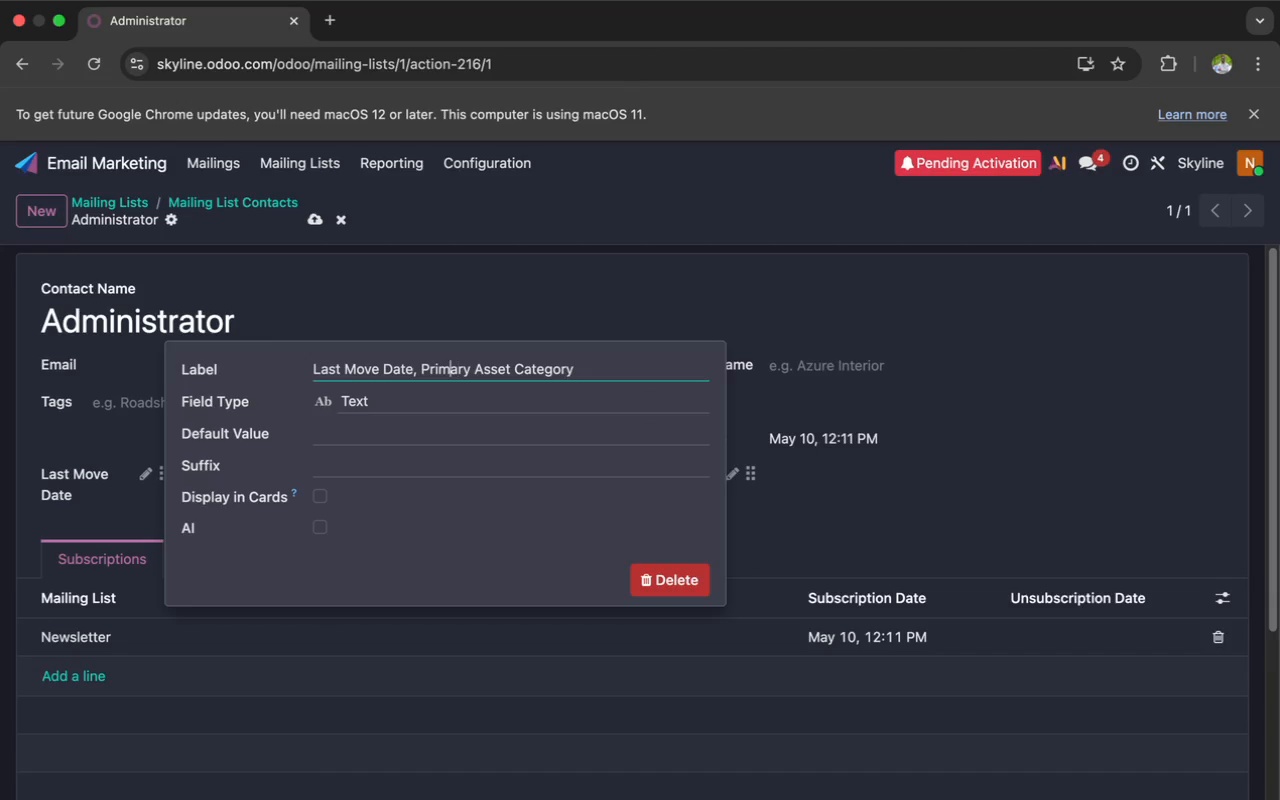 
key(ArrowLeft)
 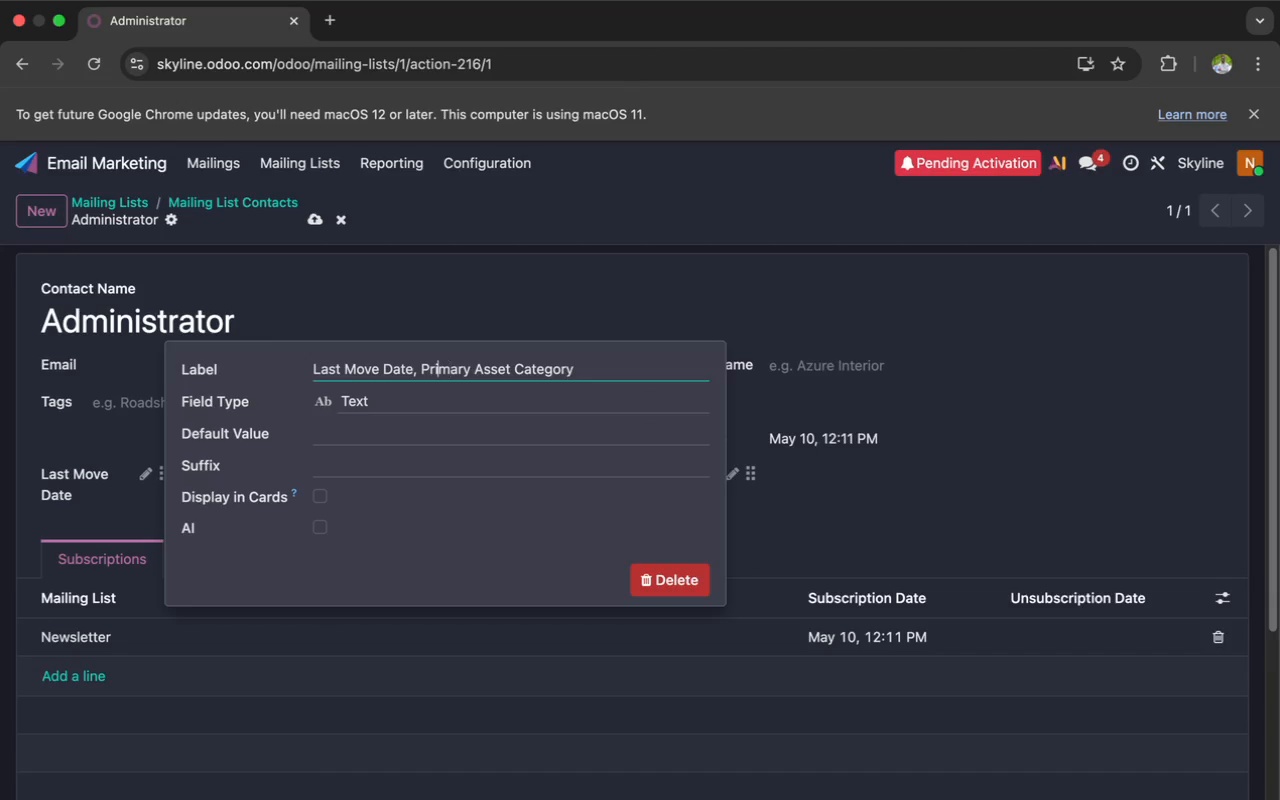 
key(ArrowLeft)
 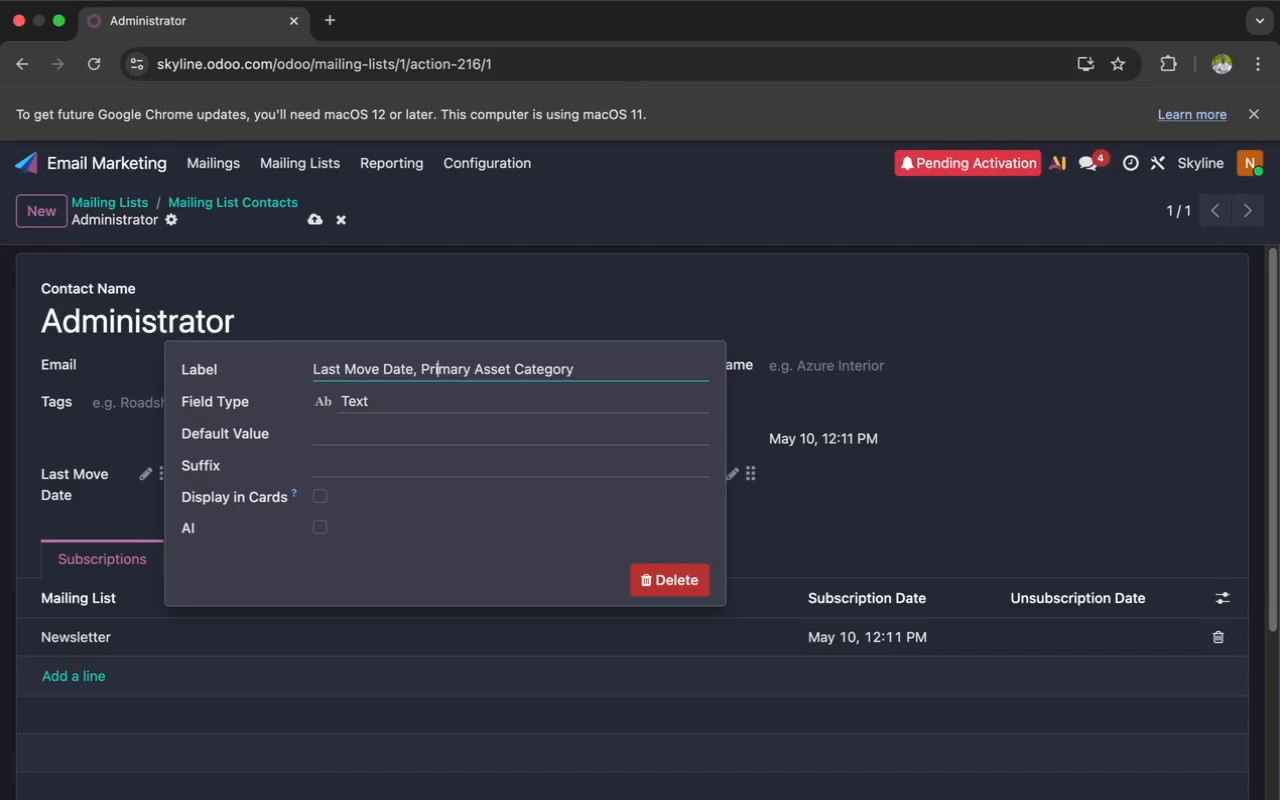 
key(ArrowLeft)
 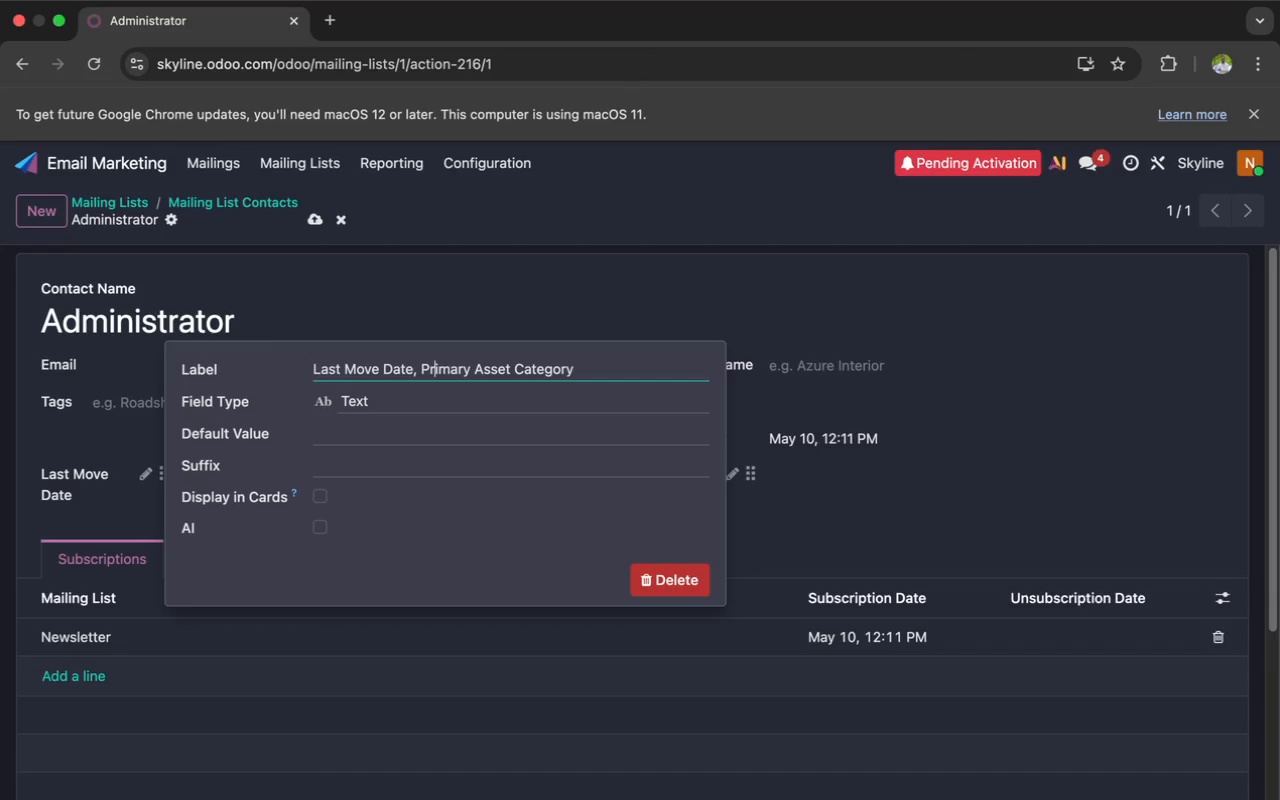 
key(ArrowLeft)
 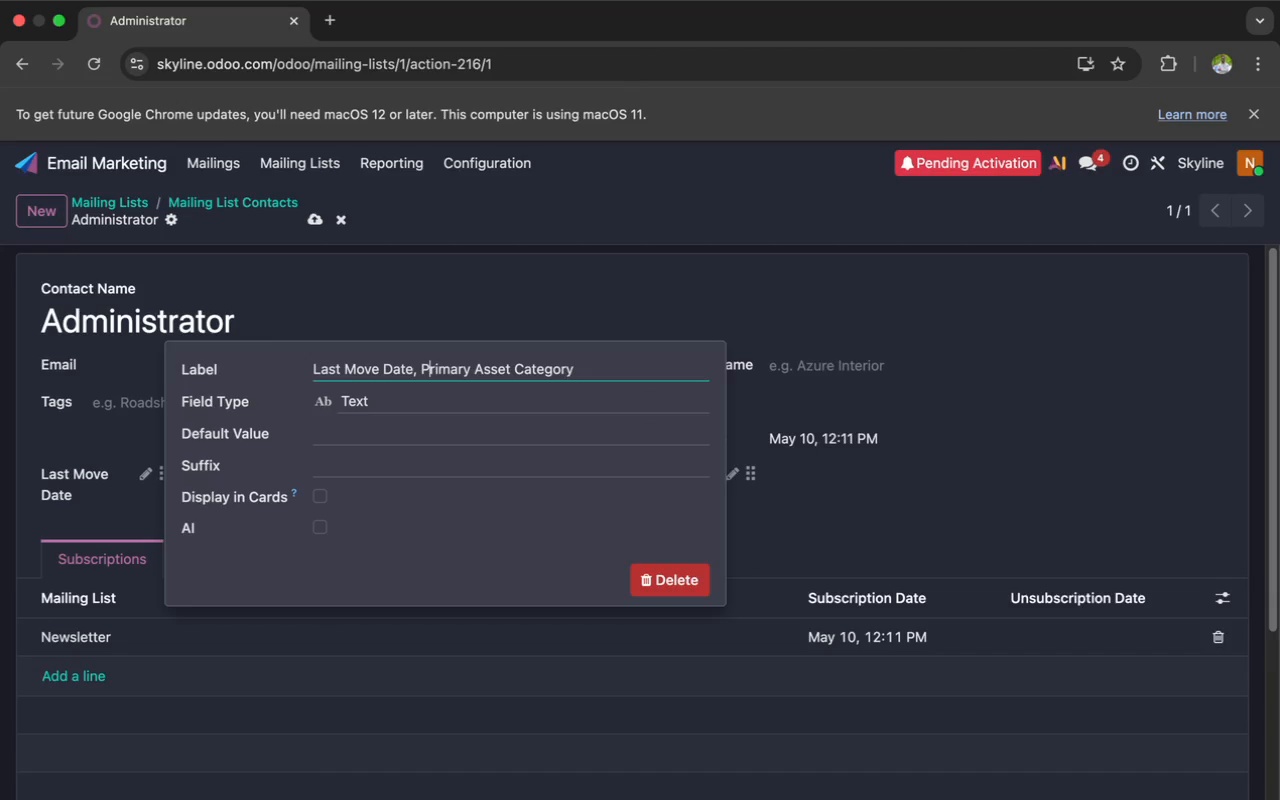 
key(ArrowLeft)
 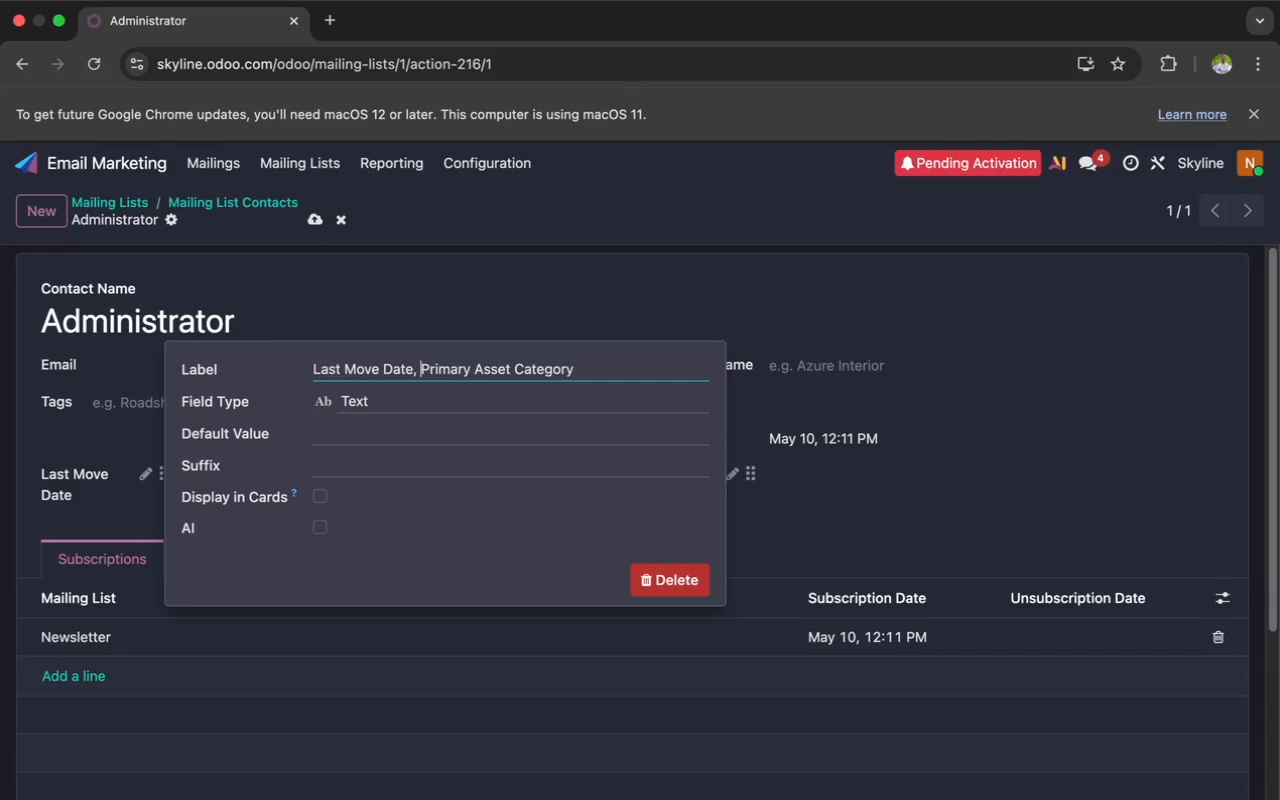 
key(ArrowLeft)
 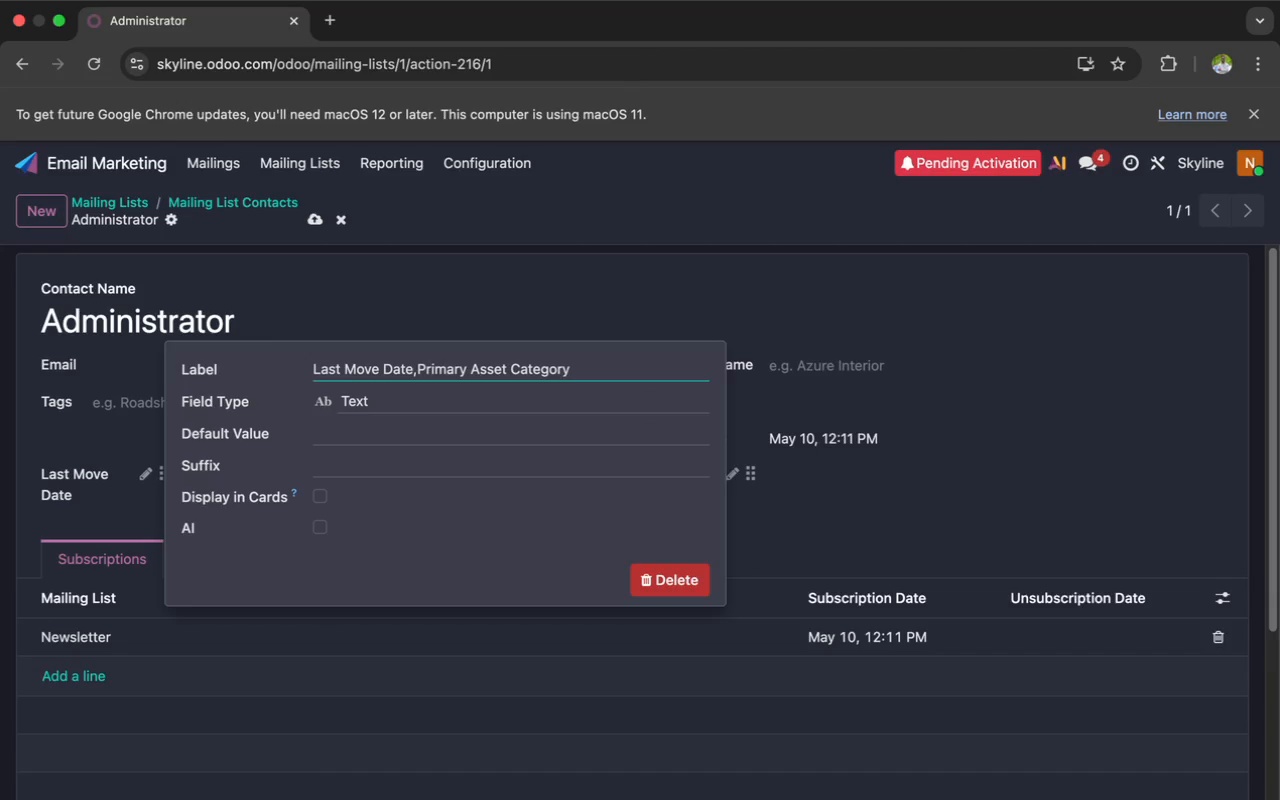 
key(Backspace)
 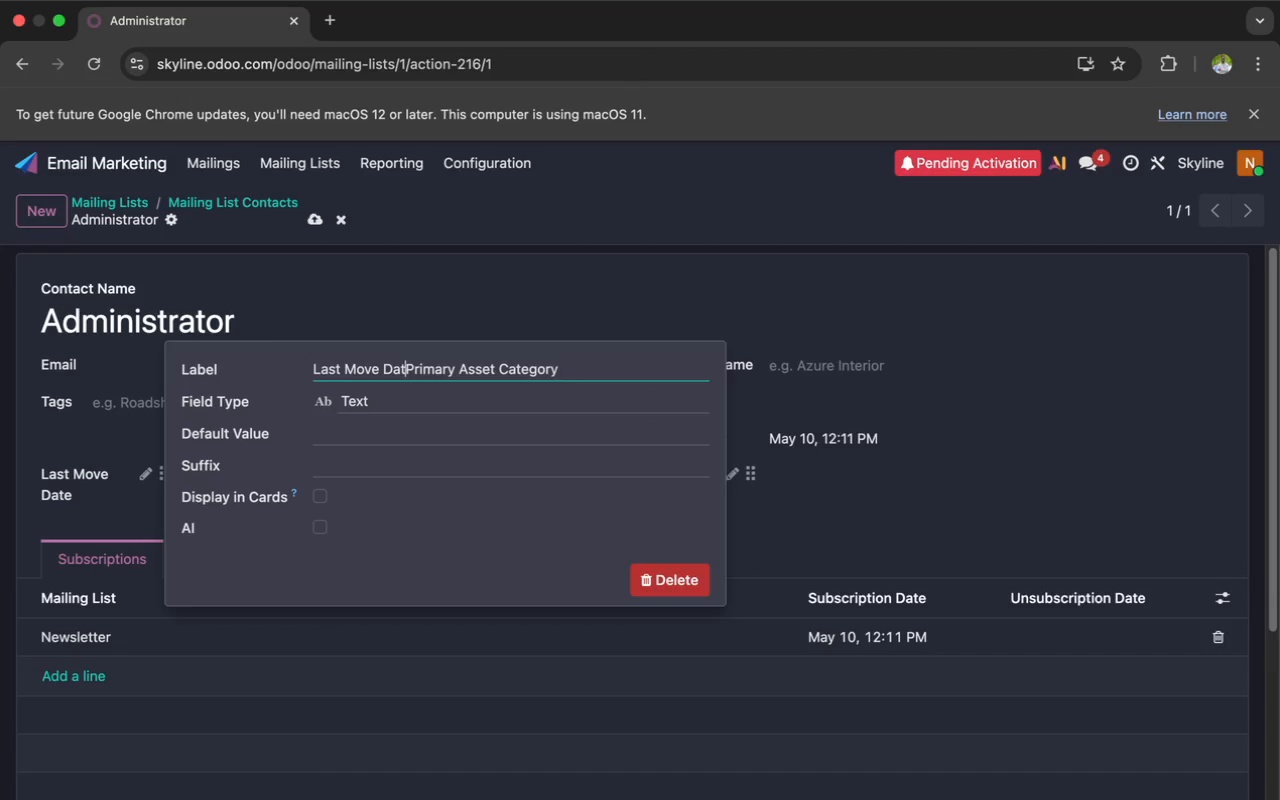 
key(Backspace)
 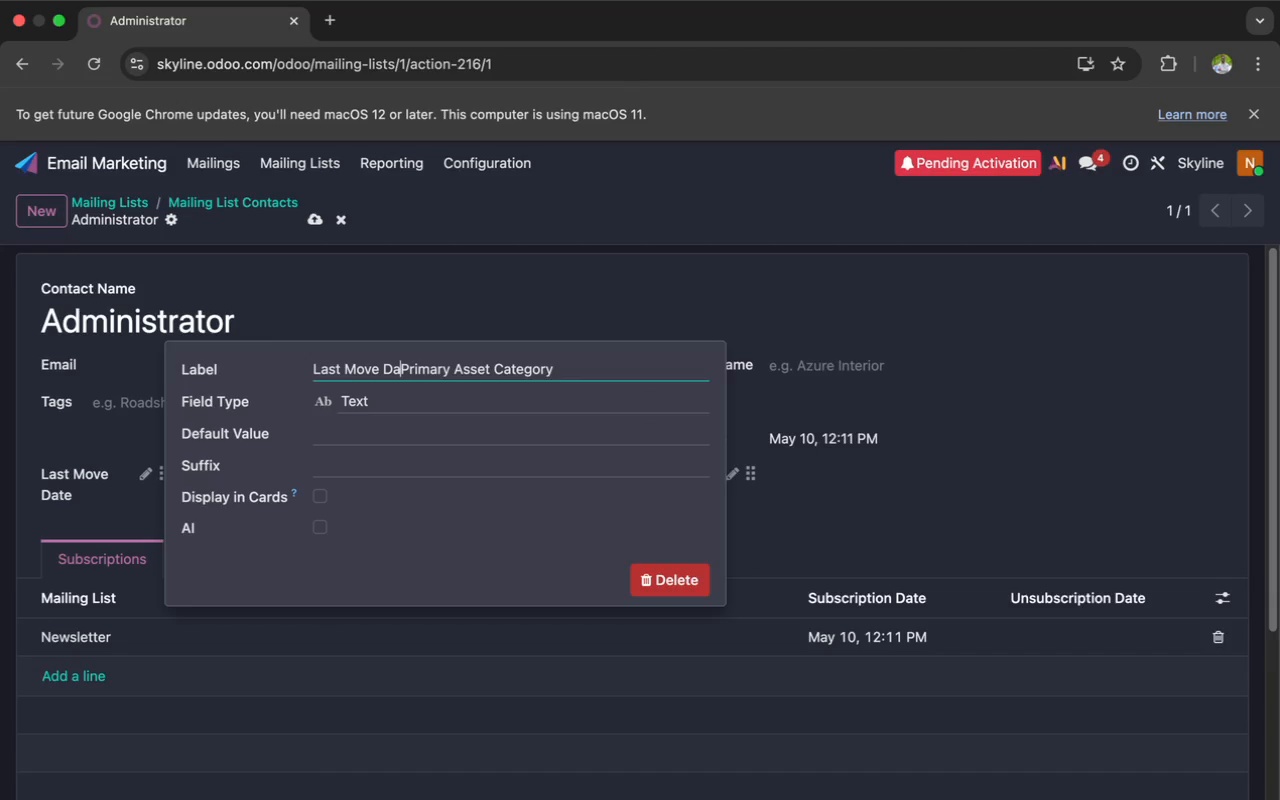 
key(Backspace)
 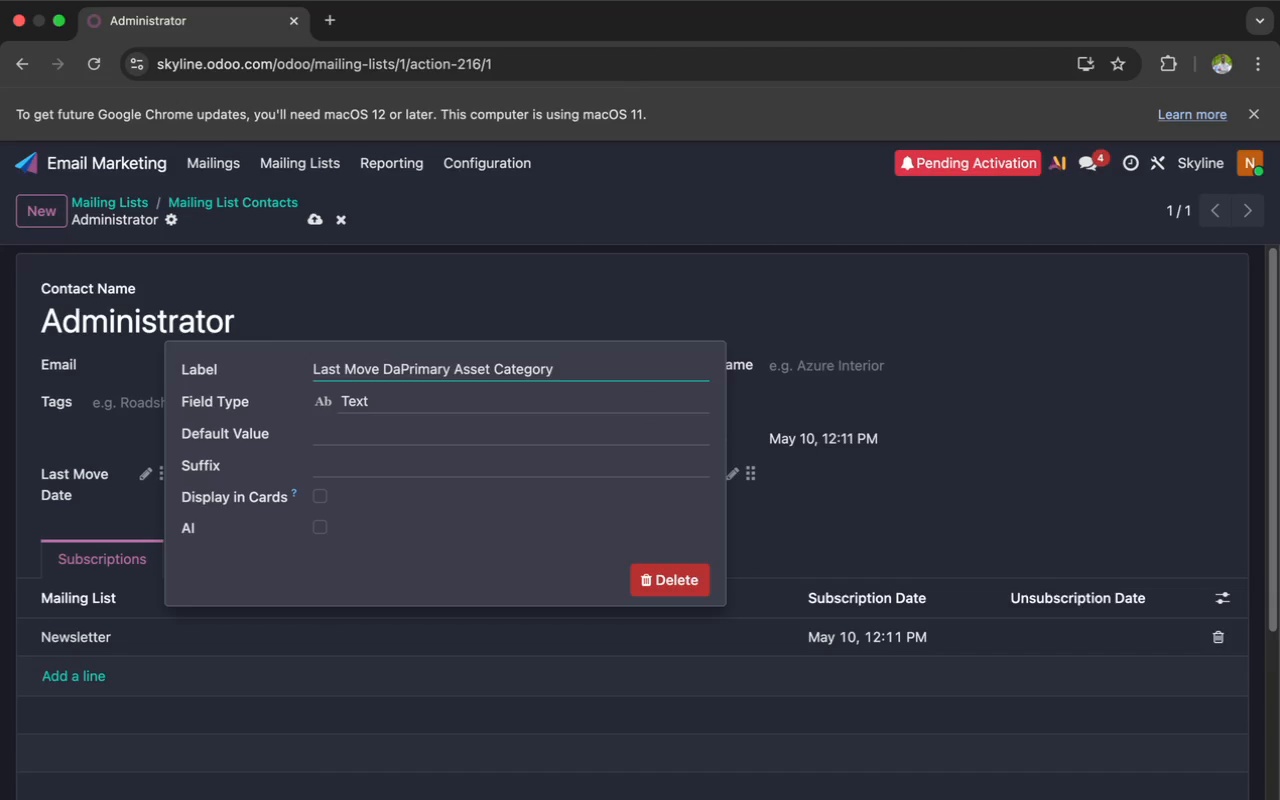 
key(Backspace)
 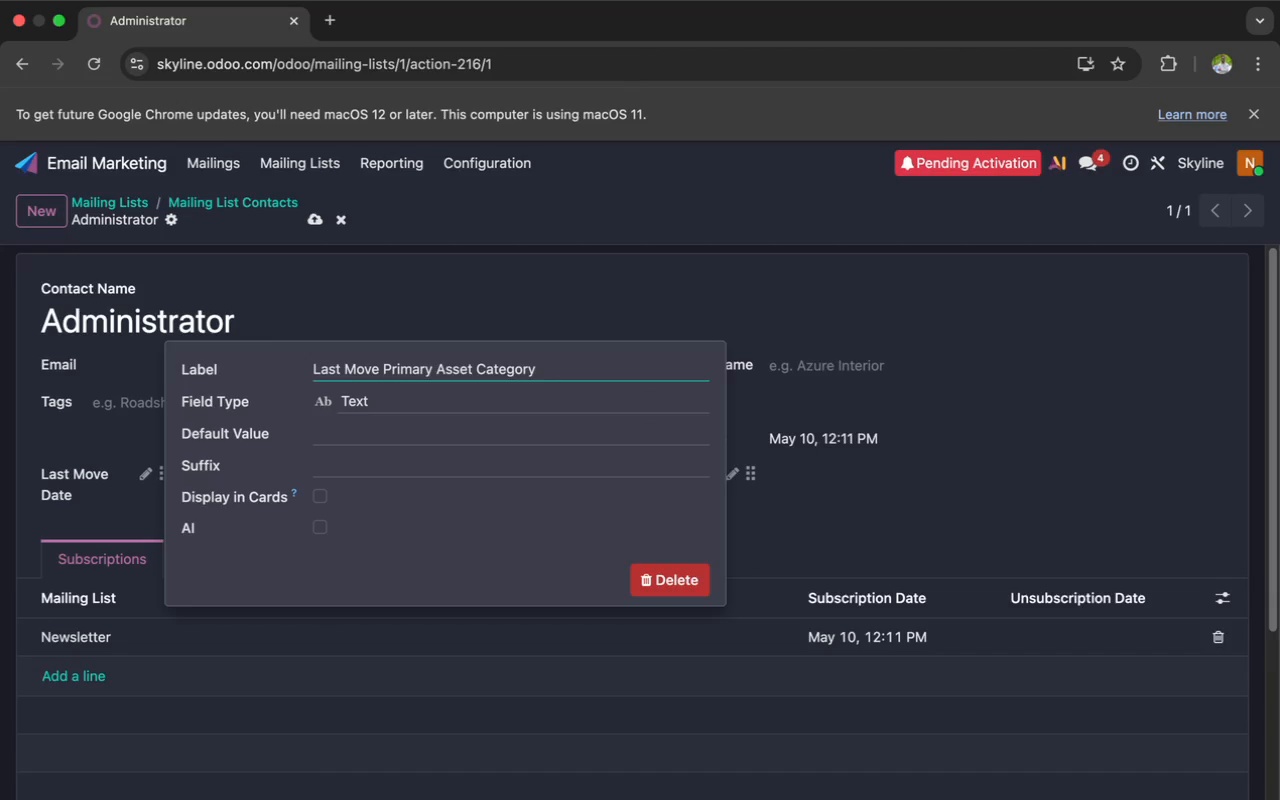 
key(Backspace)
 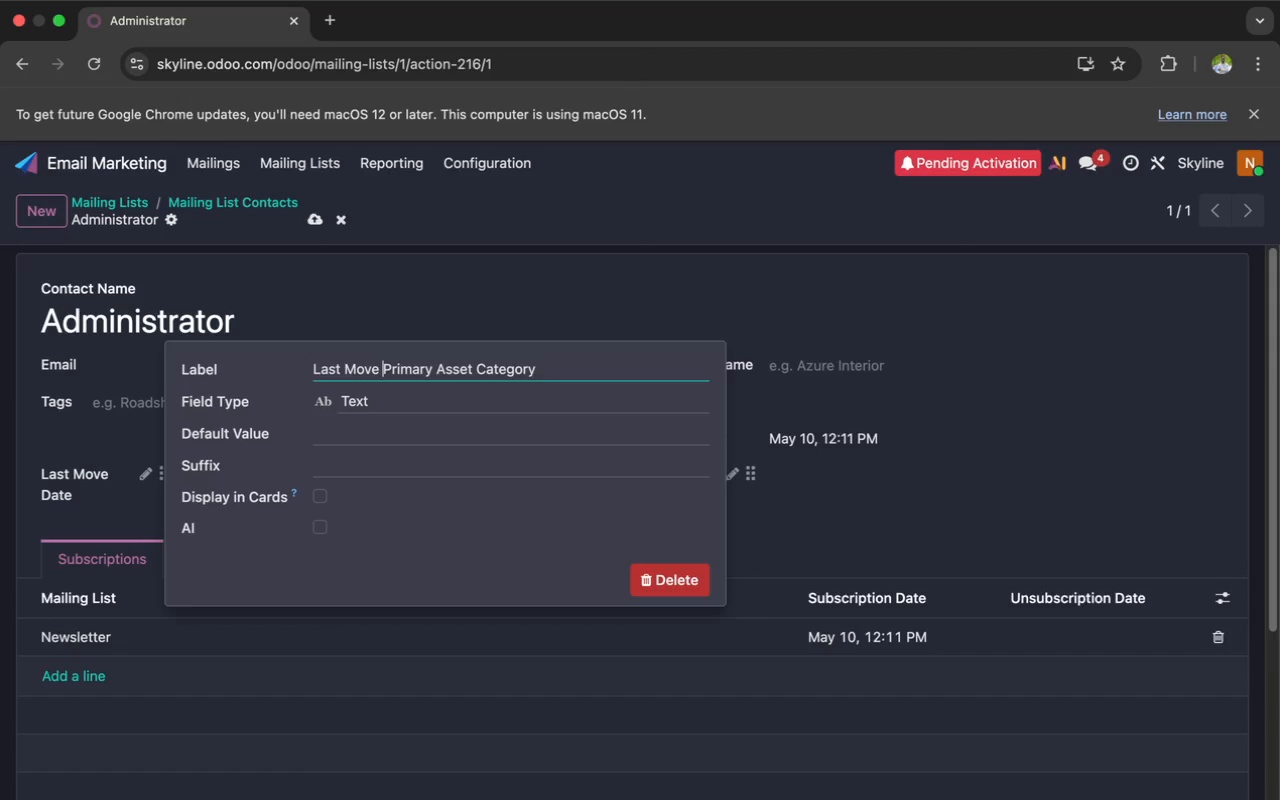 
key(Backspace)
 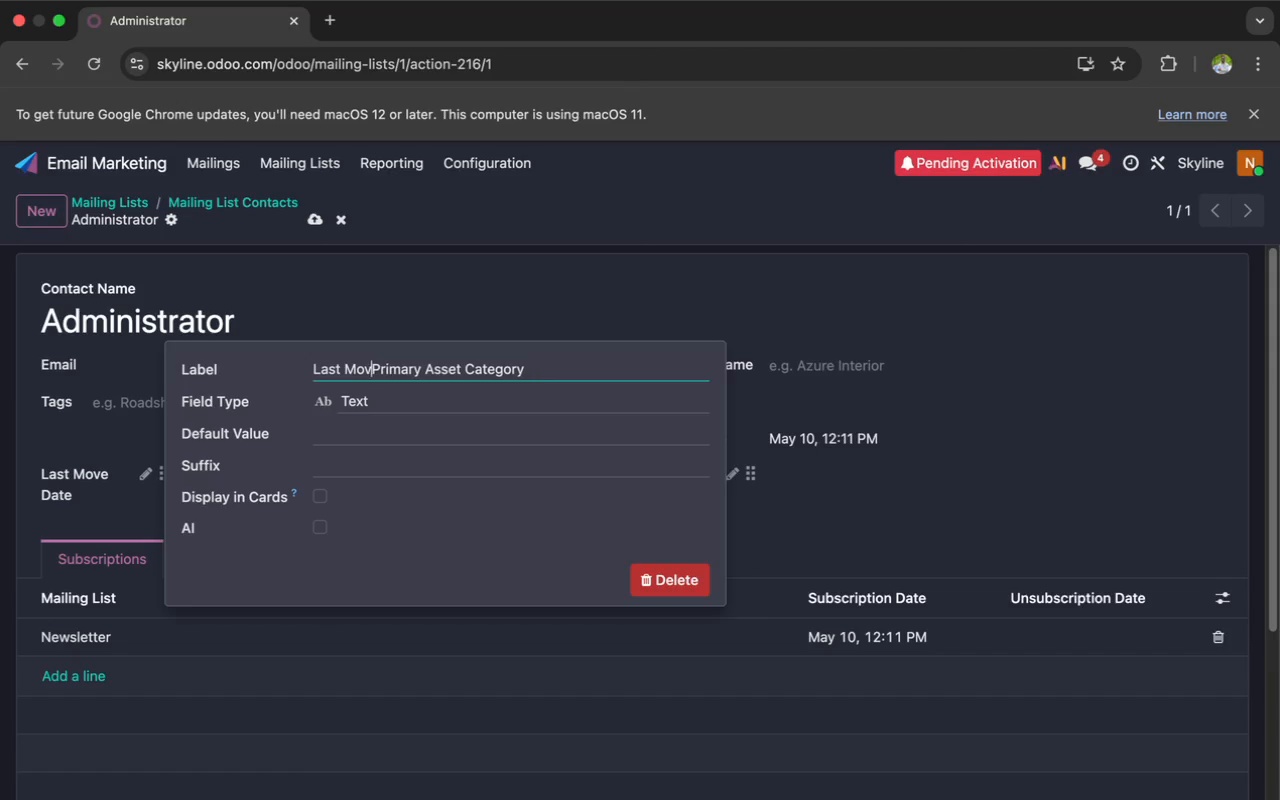 
key(Backspace)
 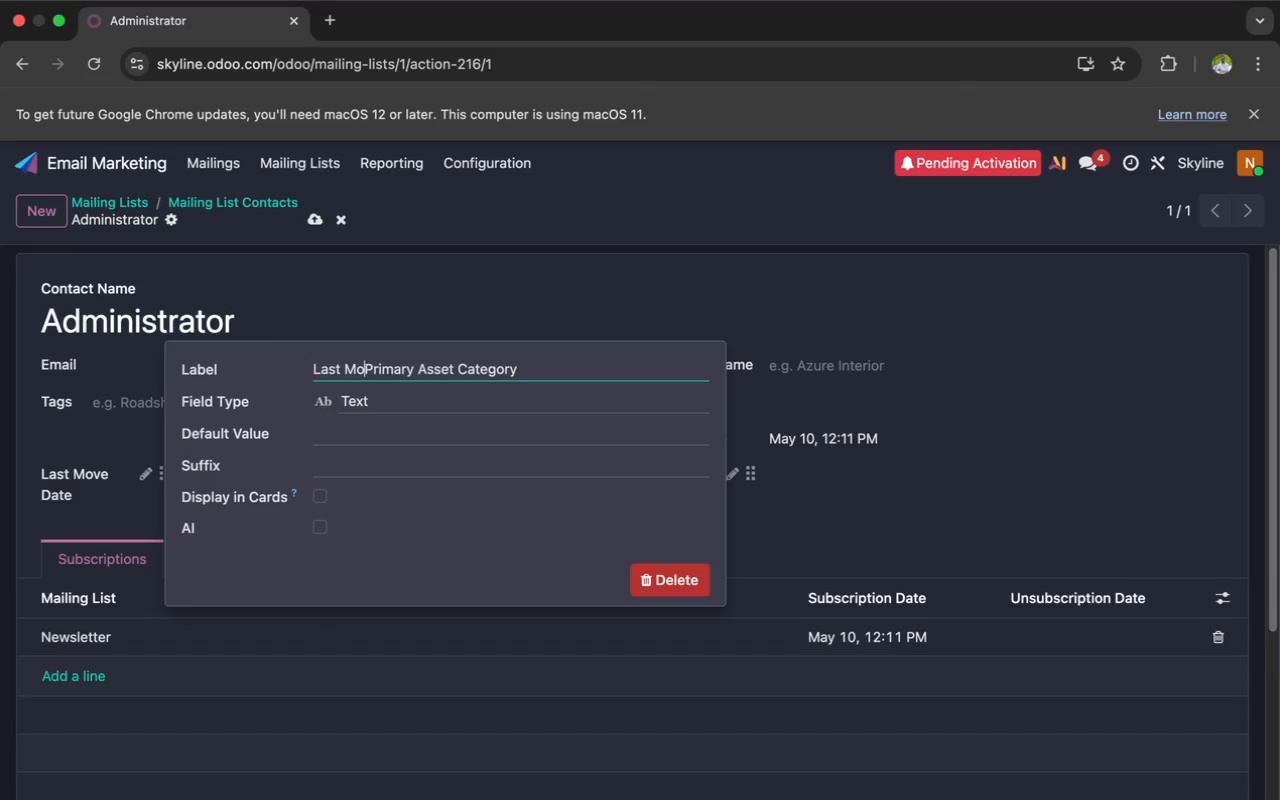 
key(Backspace)
 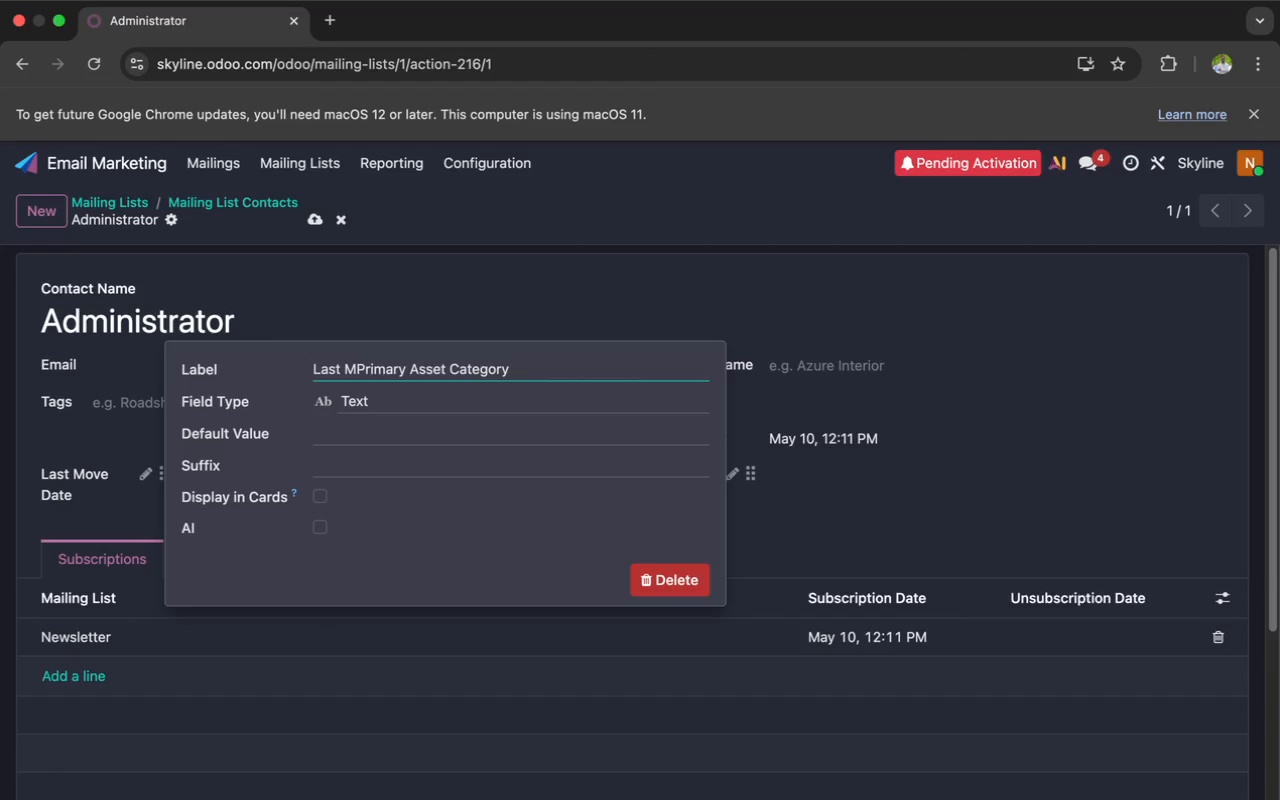 
key(Backspace)
 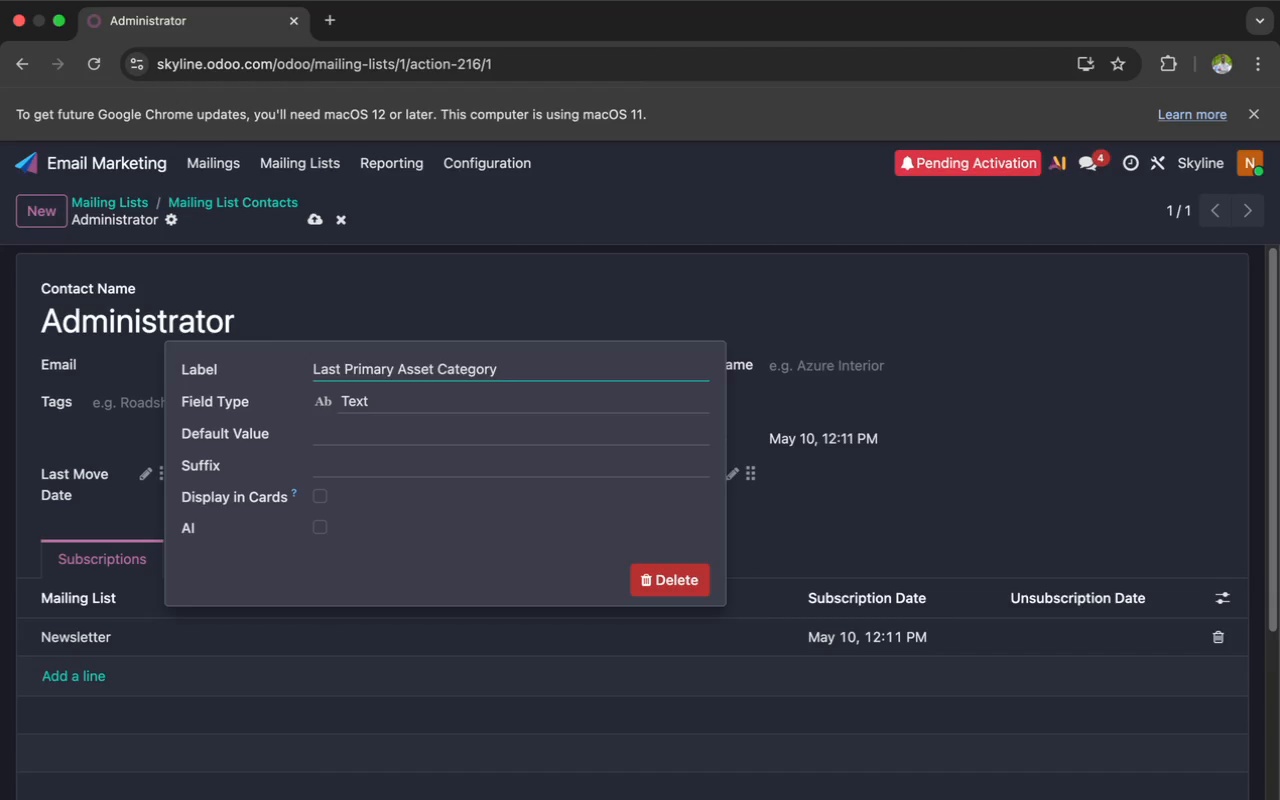 
key(Backspace)
 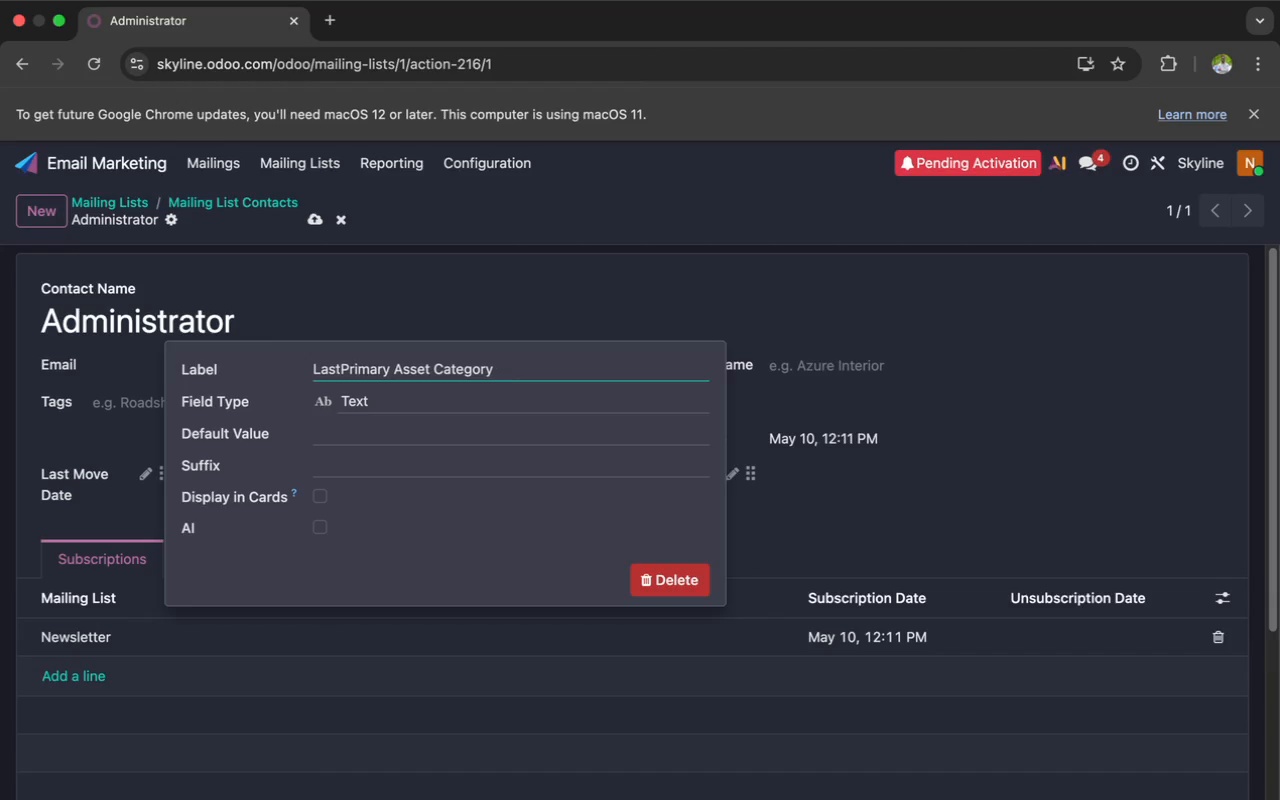 
key(Backspace)
 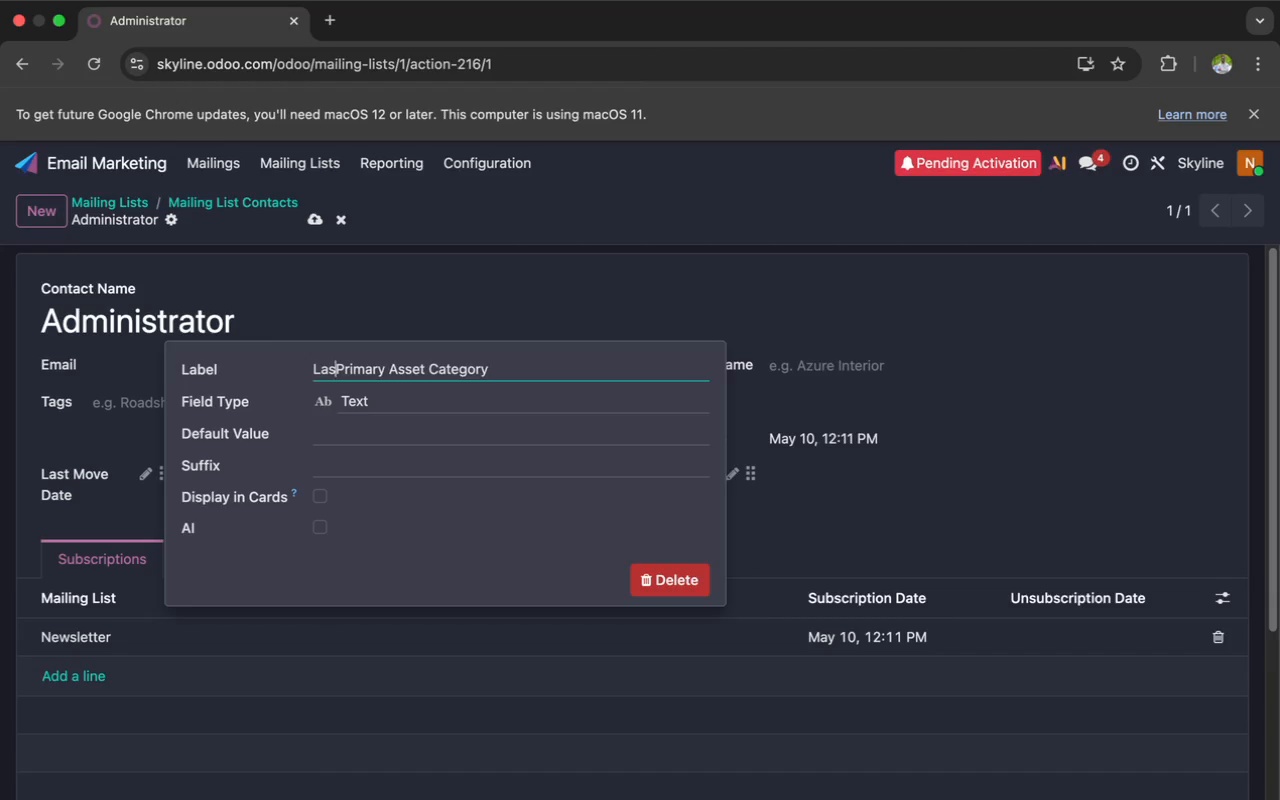 
key(Backspace)
 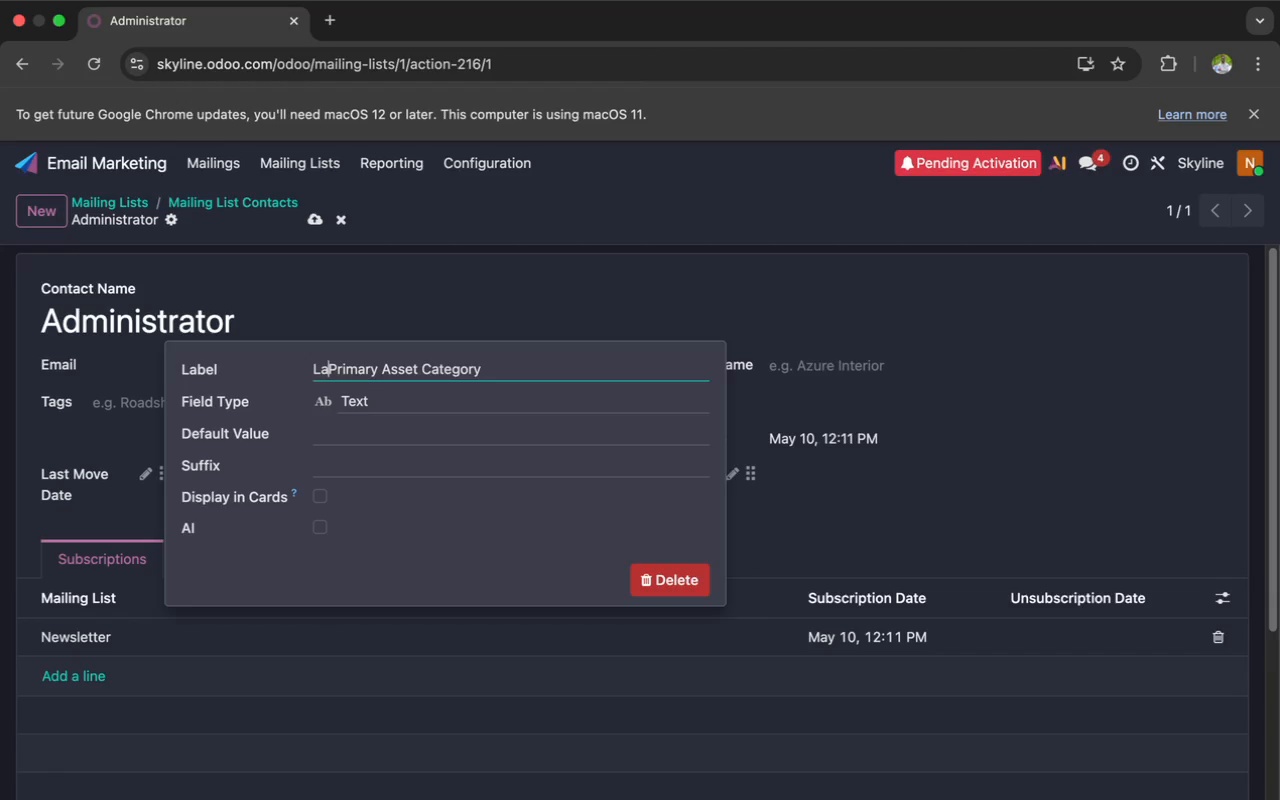 
key(Backspace)
 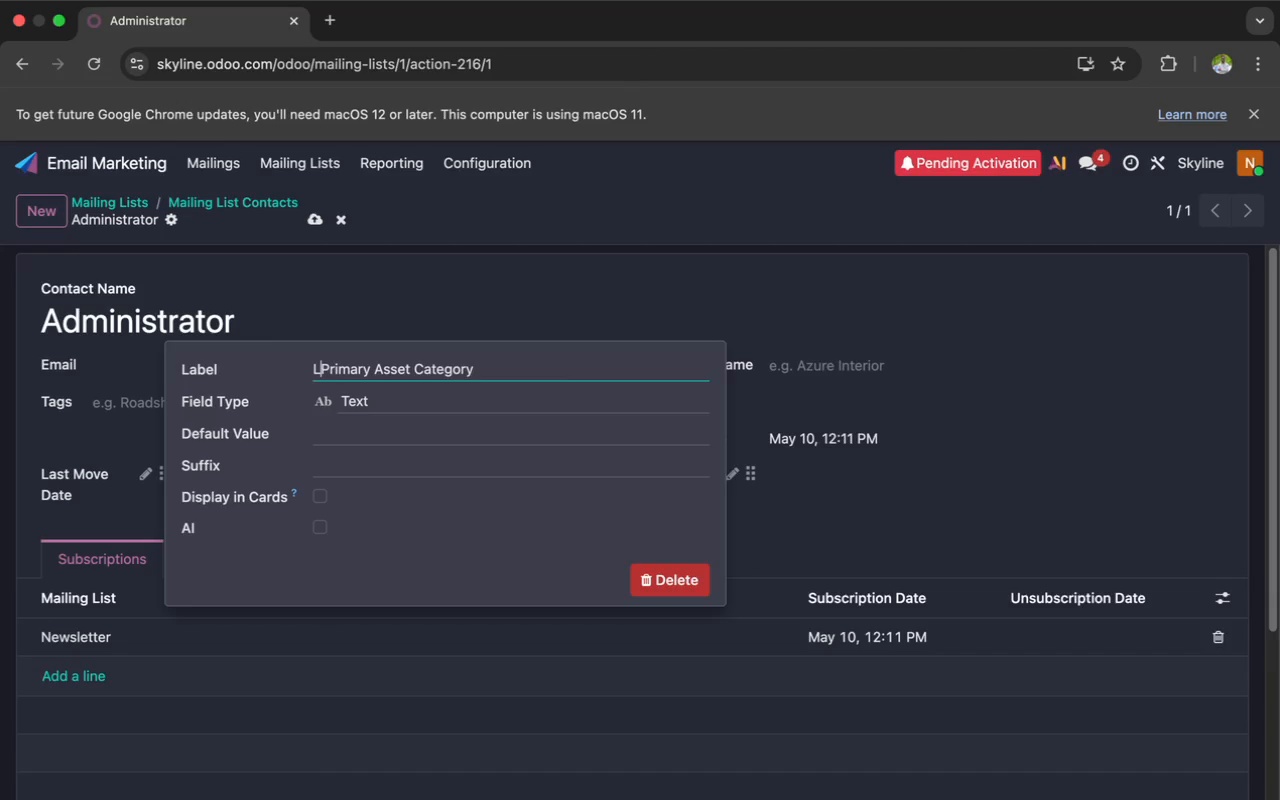 
key(Backspace)
 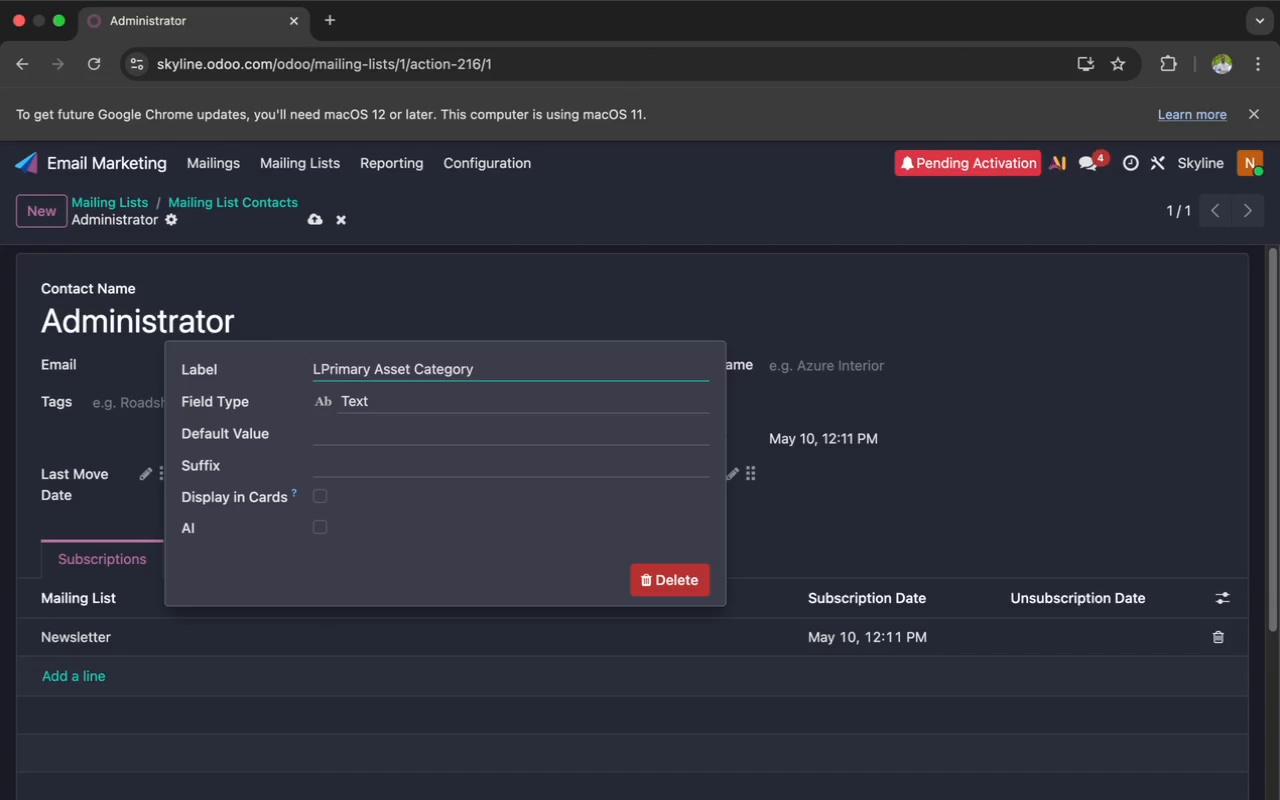 
key(Backspace)
 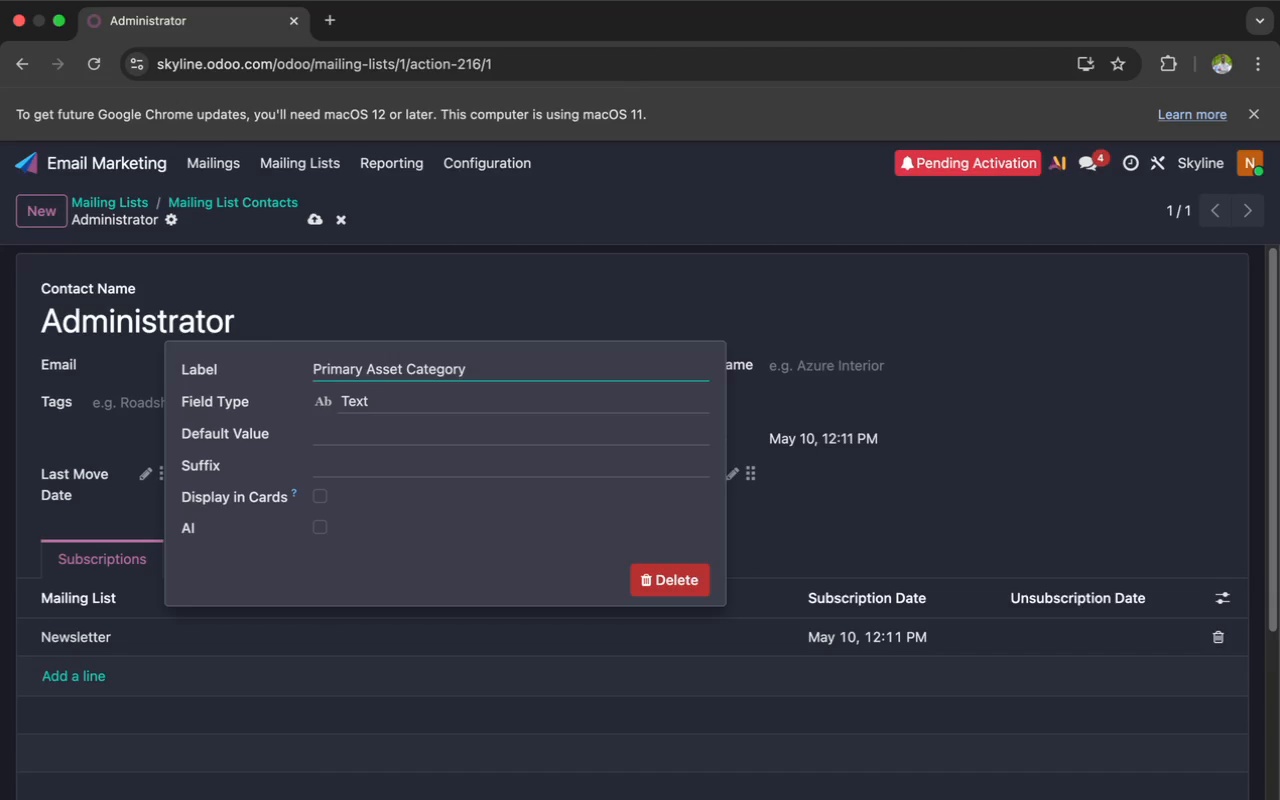 
key(Backspace)
 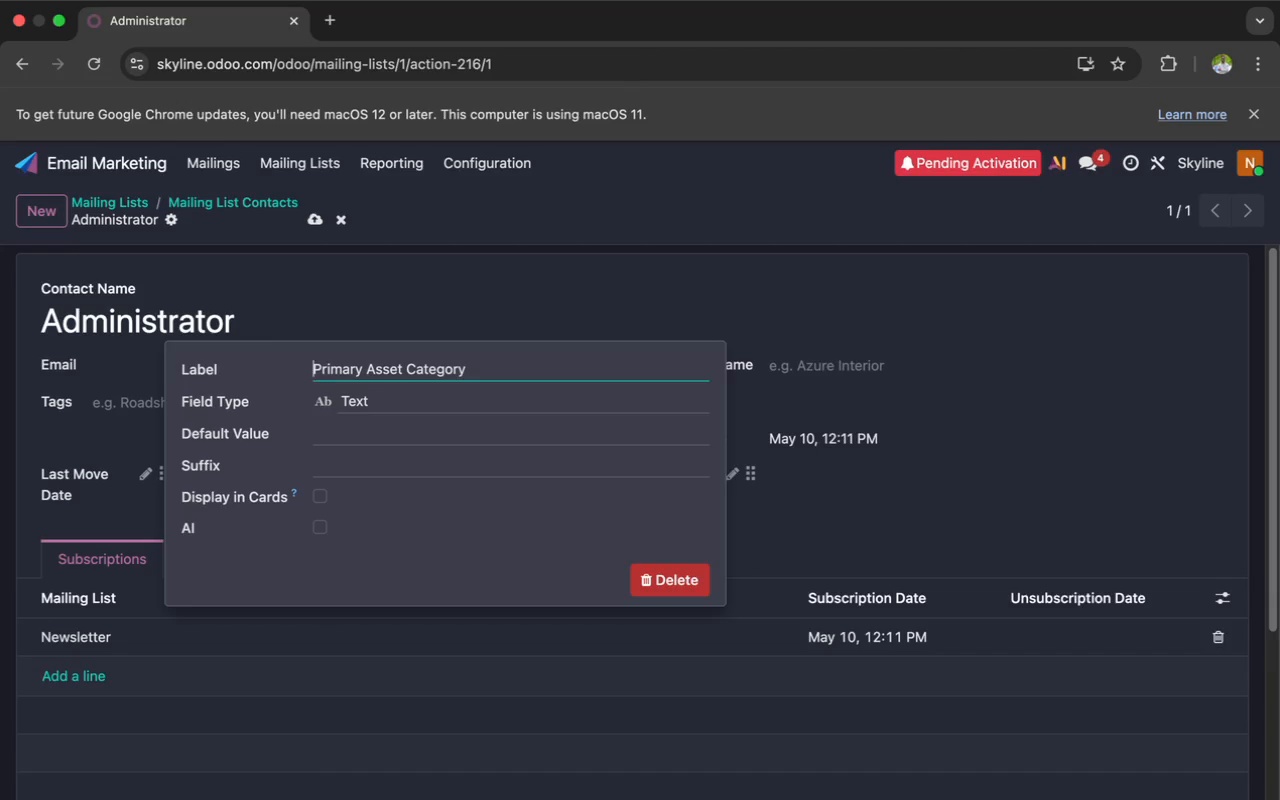 
key(Enter)
 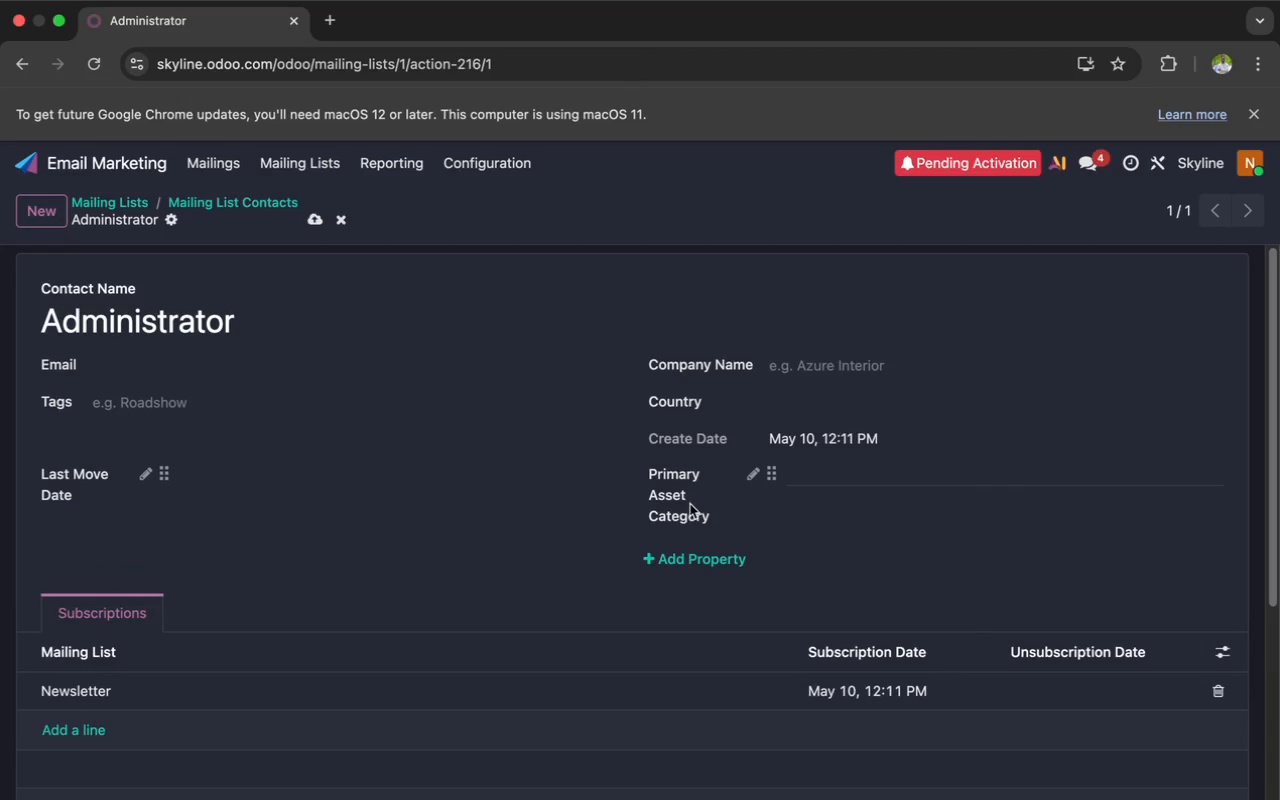 
left_click([654, 554])
 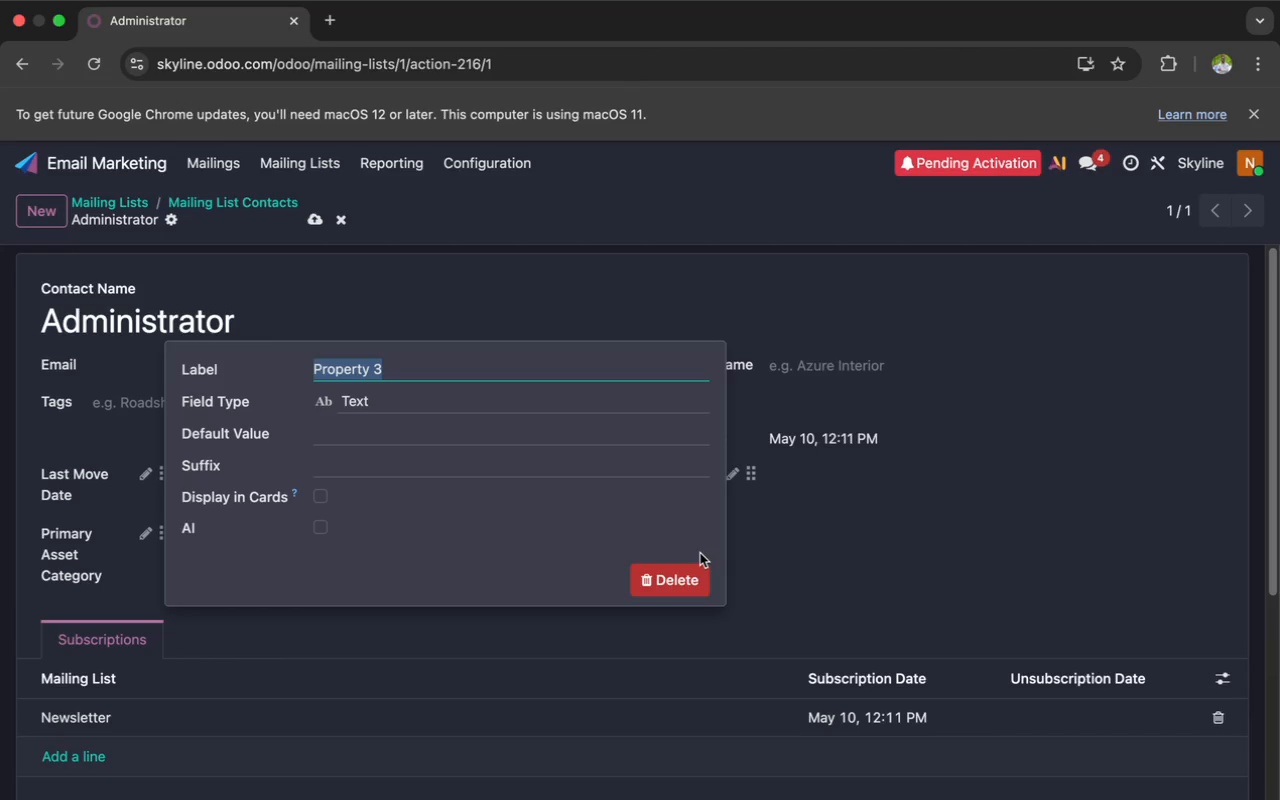 
wait(13.83)
 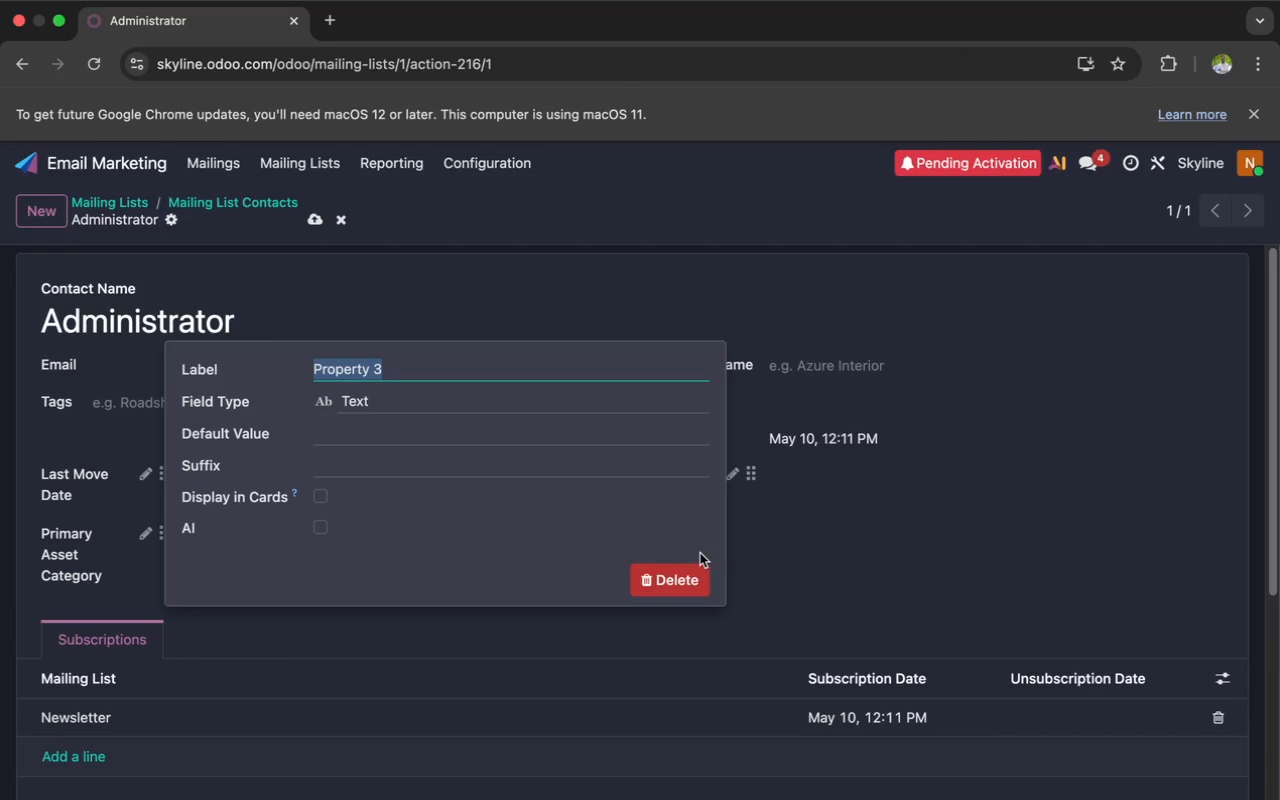 
key(Backspace)
 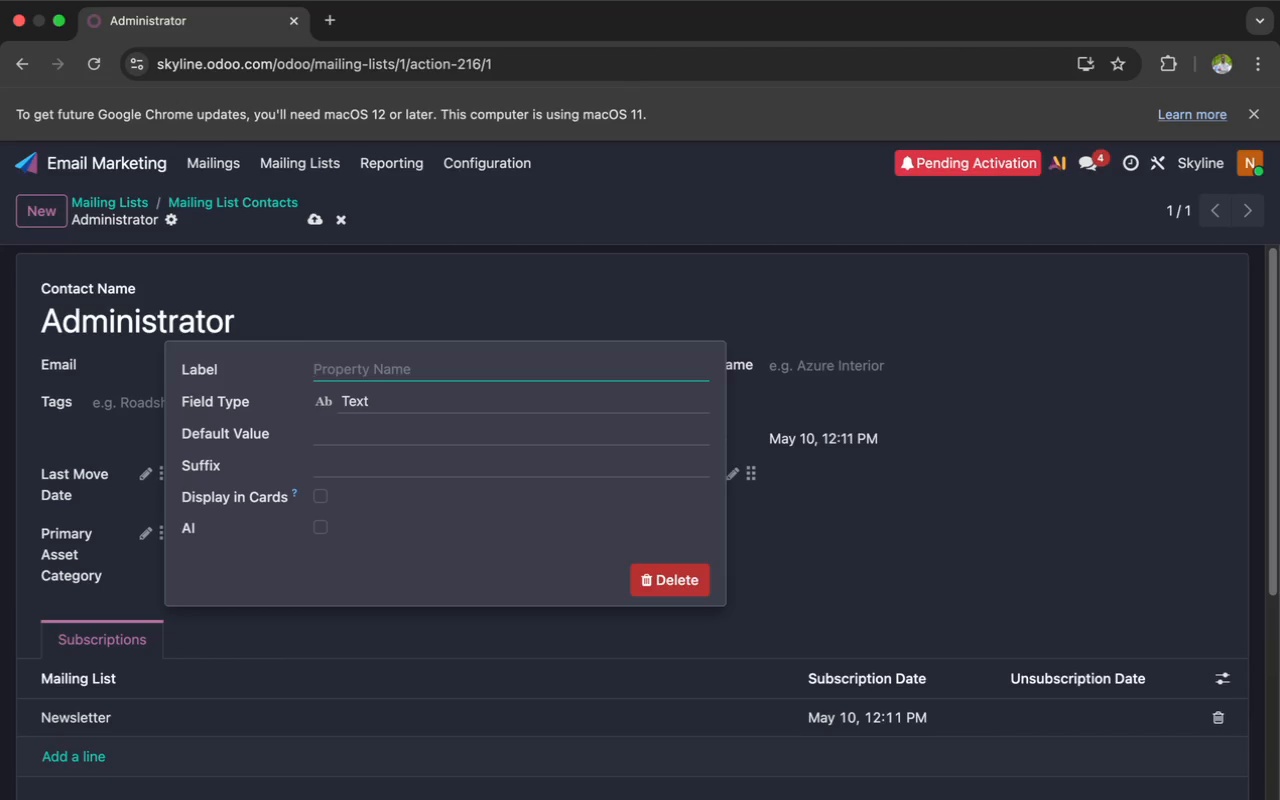 
wait(7.31)
 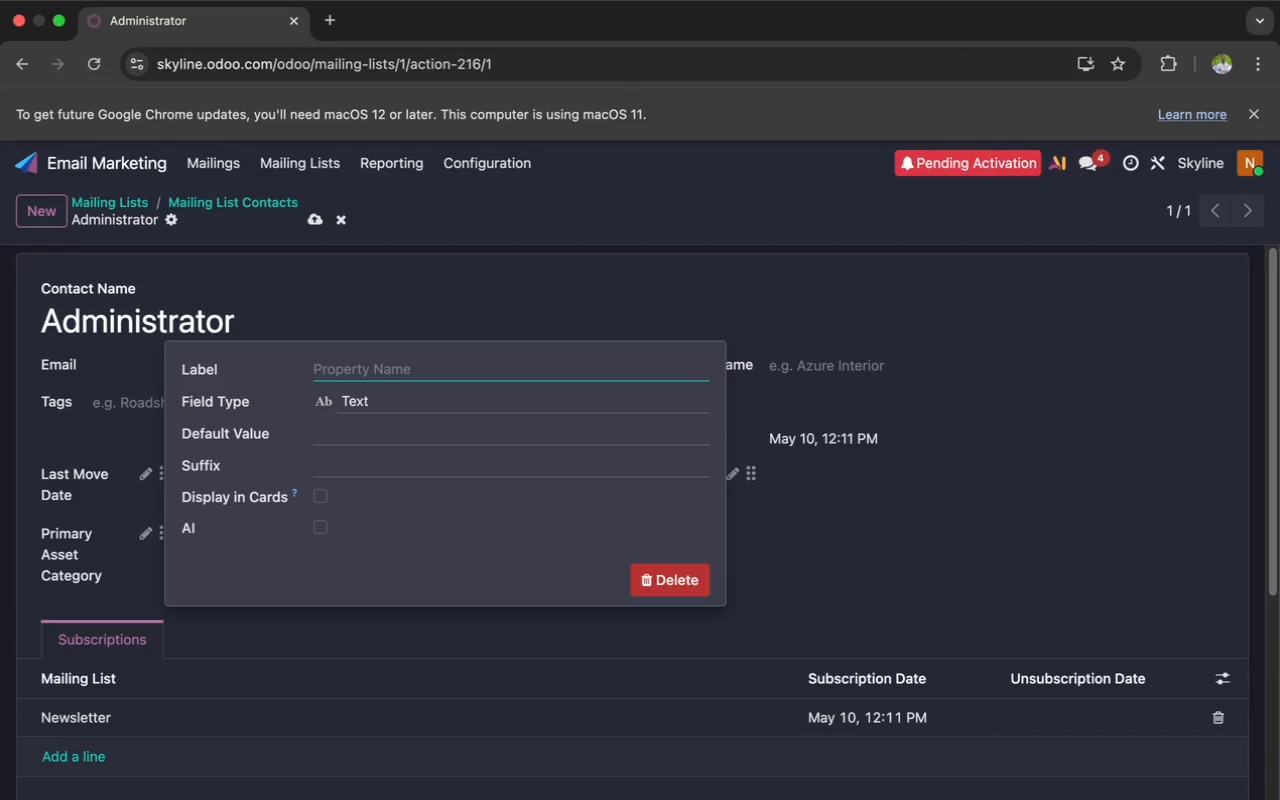 
key(Meta+V)
 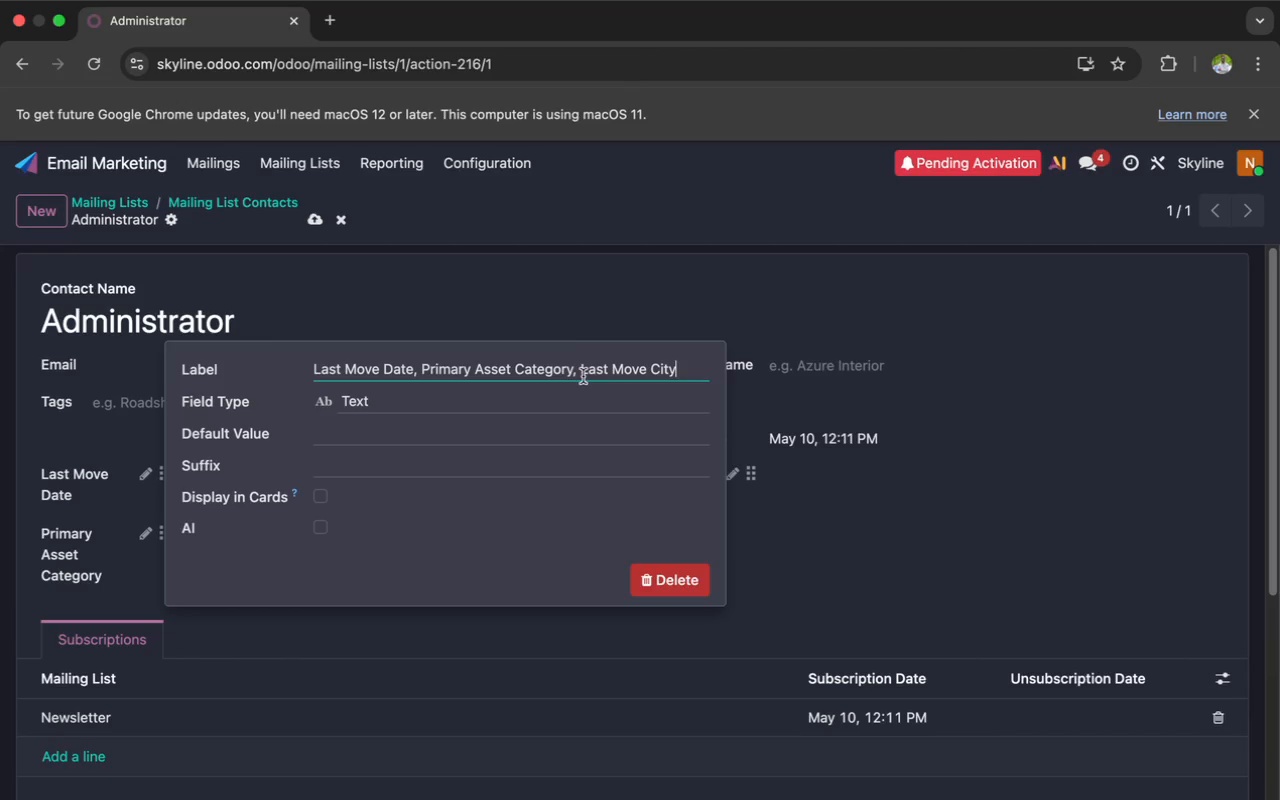 
wait(5.34)
 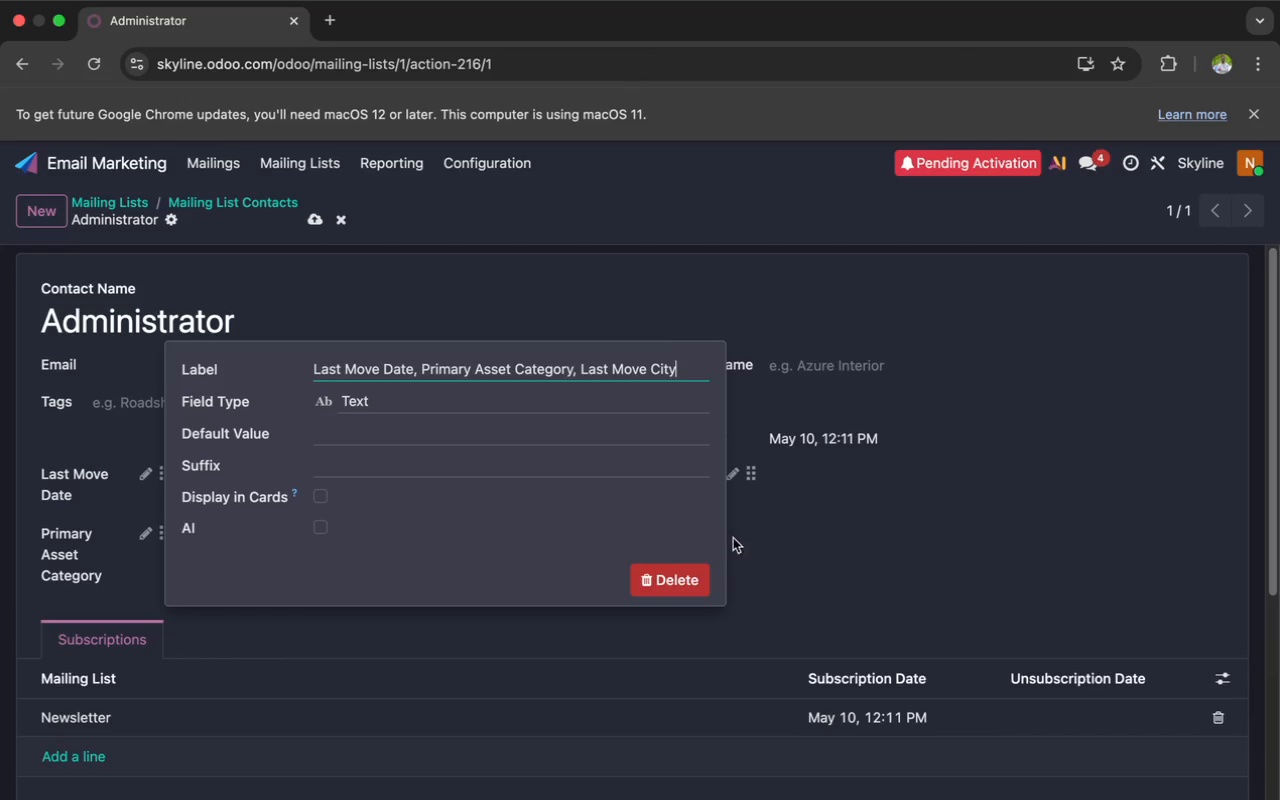 
left_click([582, 373])
 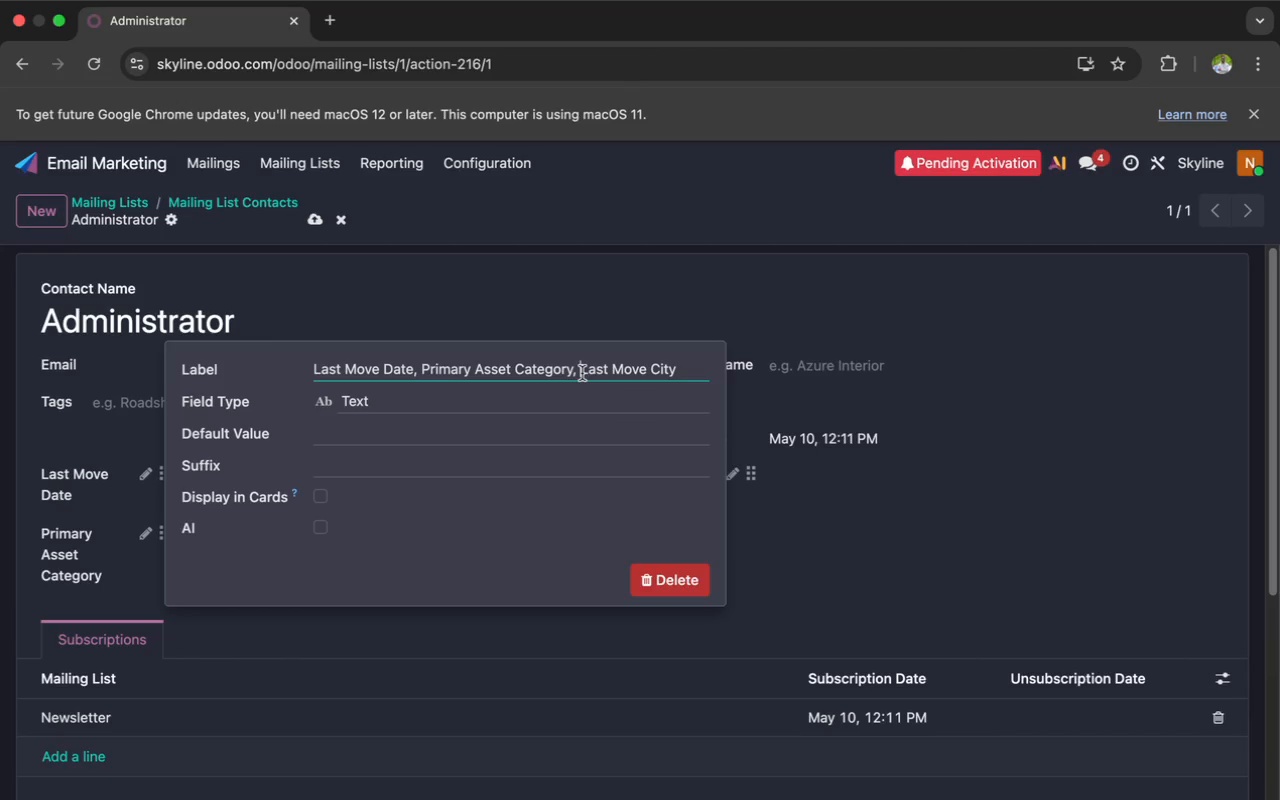 
key(Backspace)
 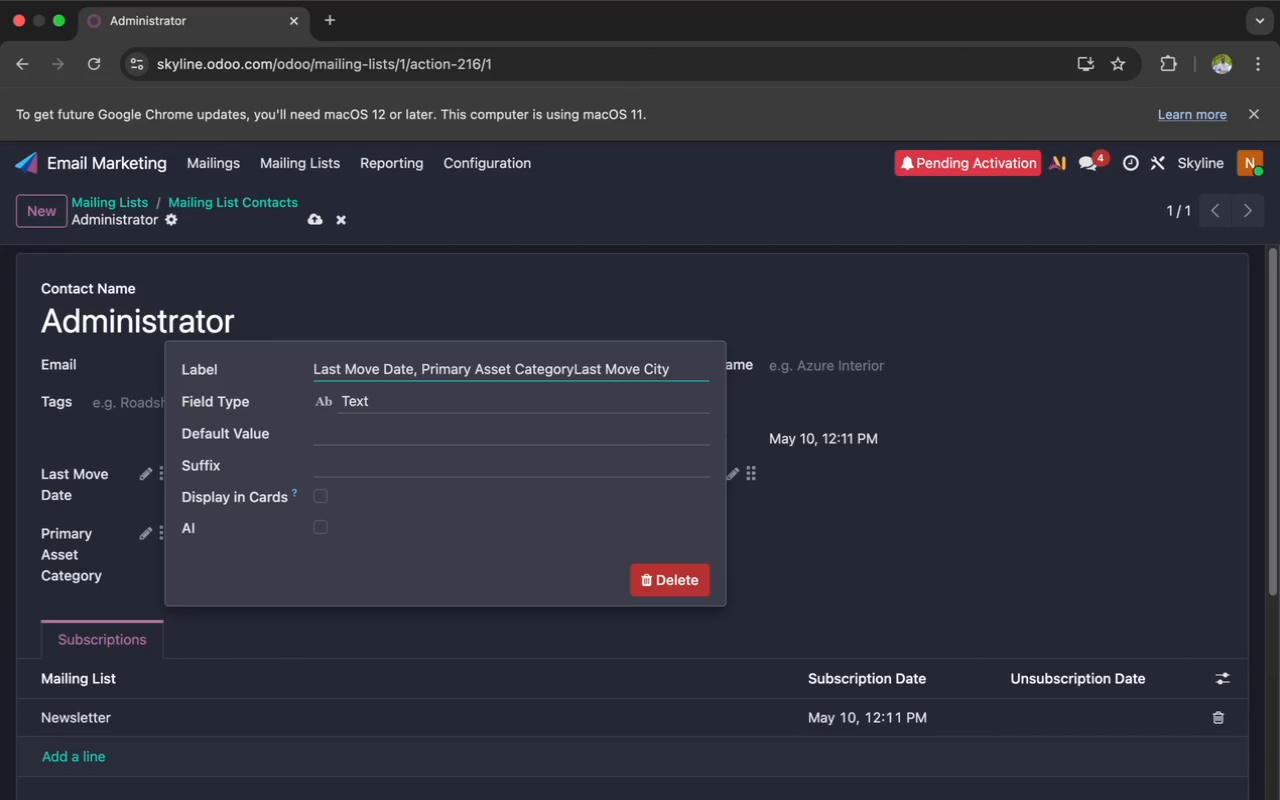 
key(Backspace)
 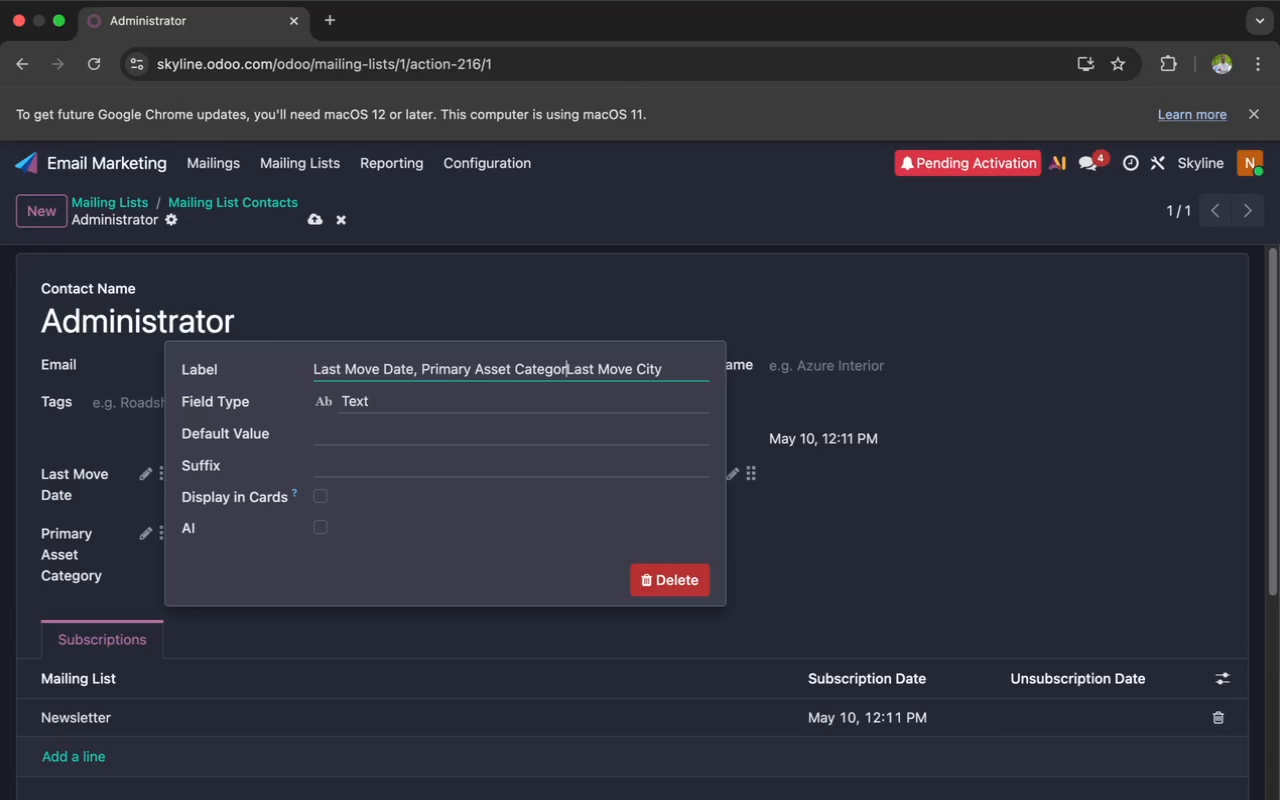 
key(Backspace)
 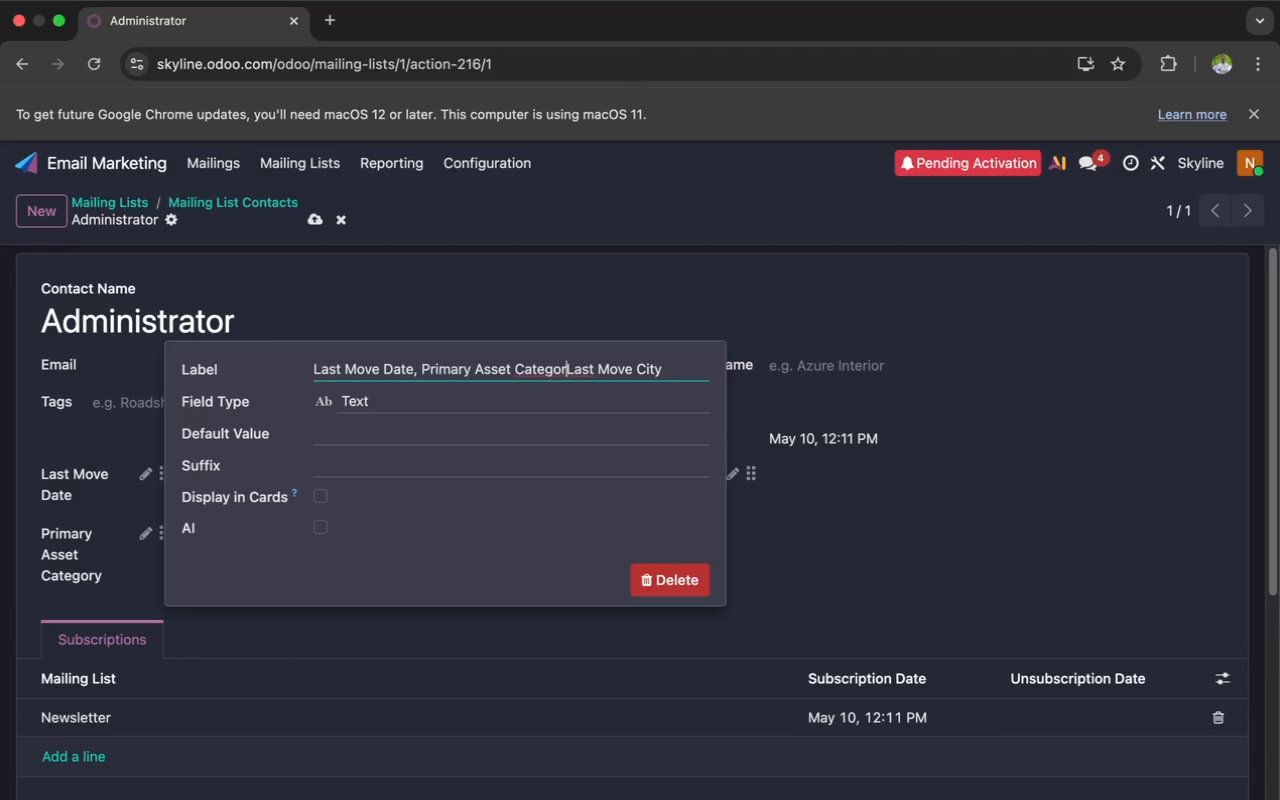 
hold_key(key=Backspace, duration=1.51)
 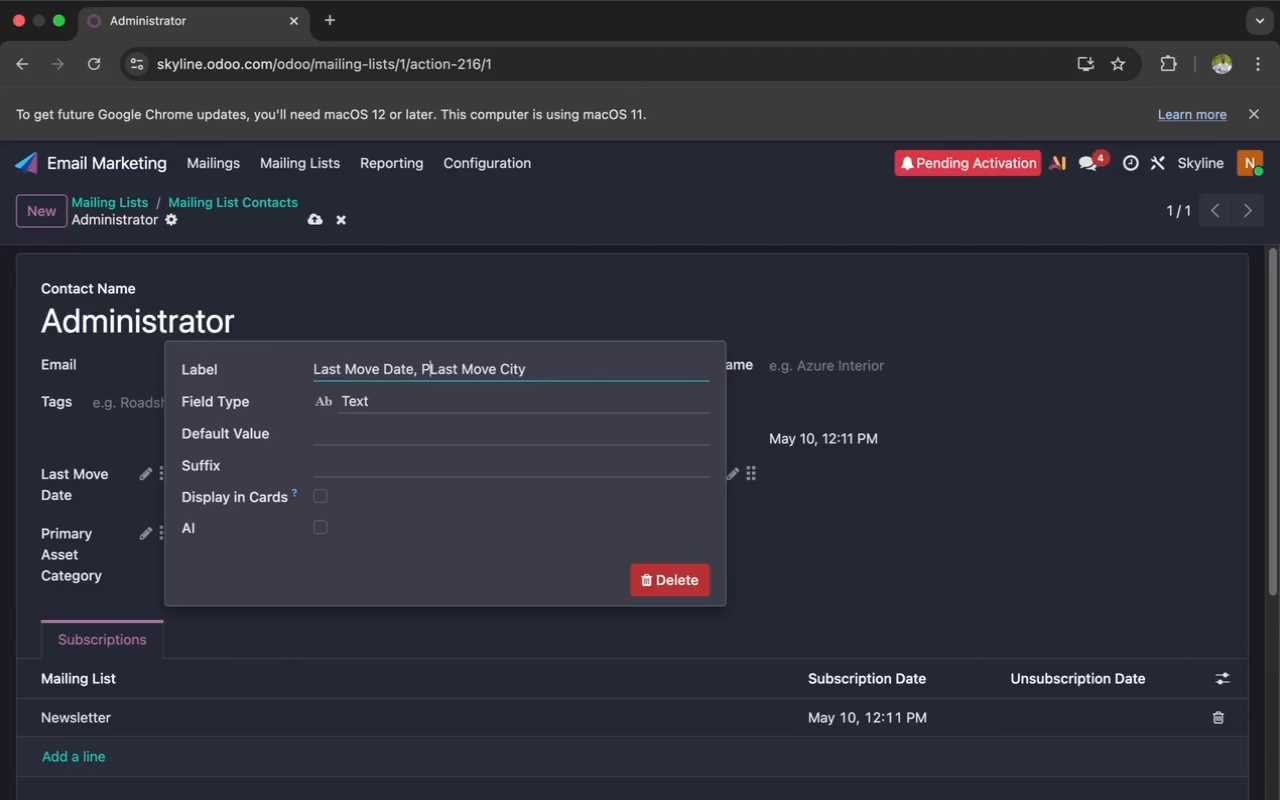 
hold_key(key=Backspace, duration=0.48)
 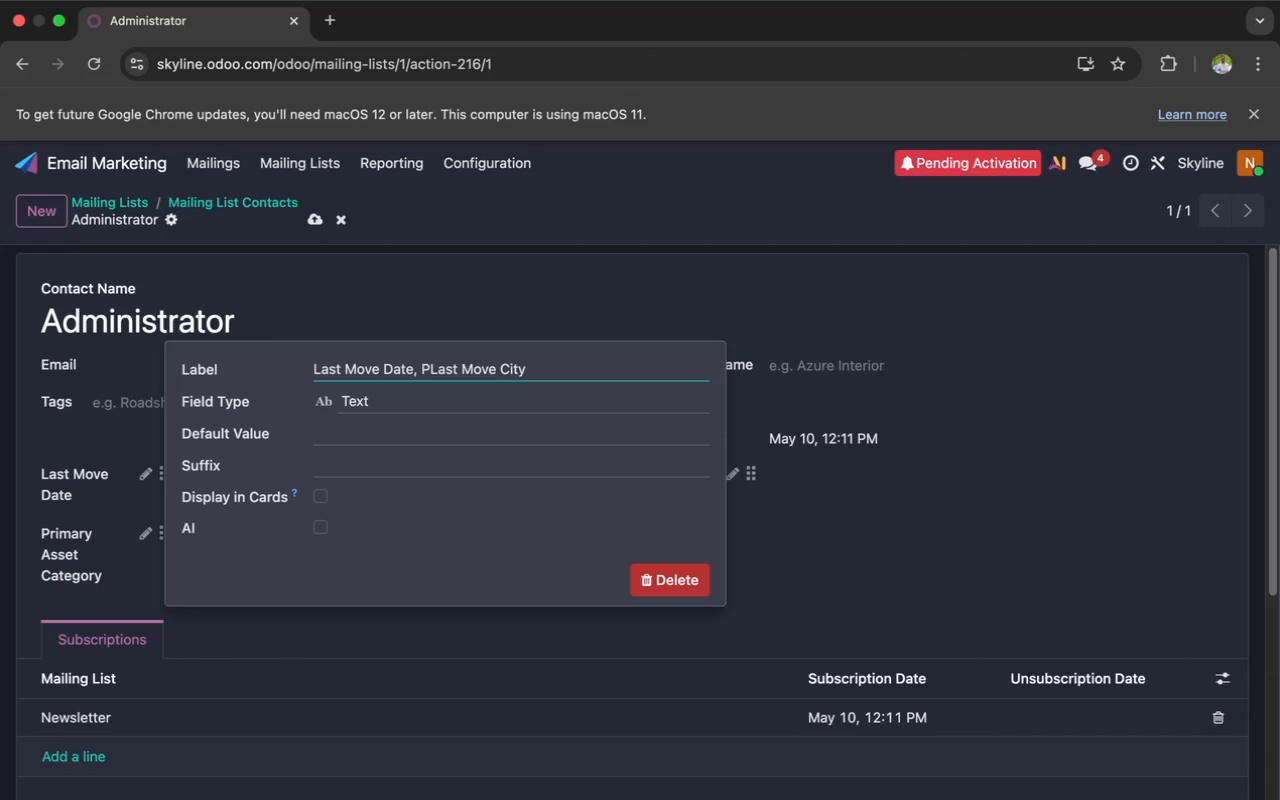 
key(Backspace)
 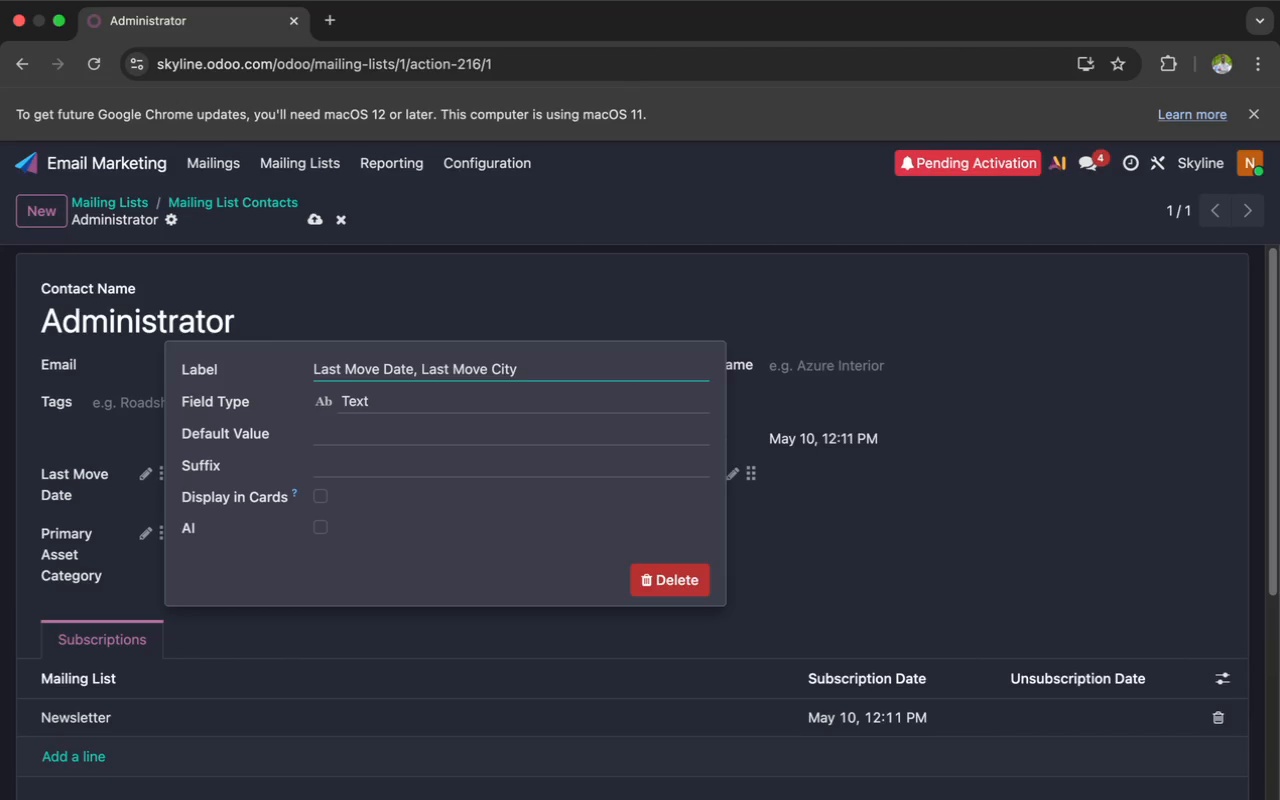 
key(Backspace)
 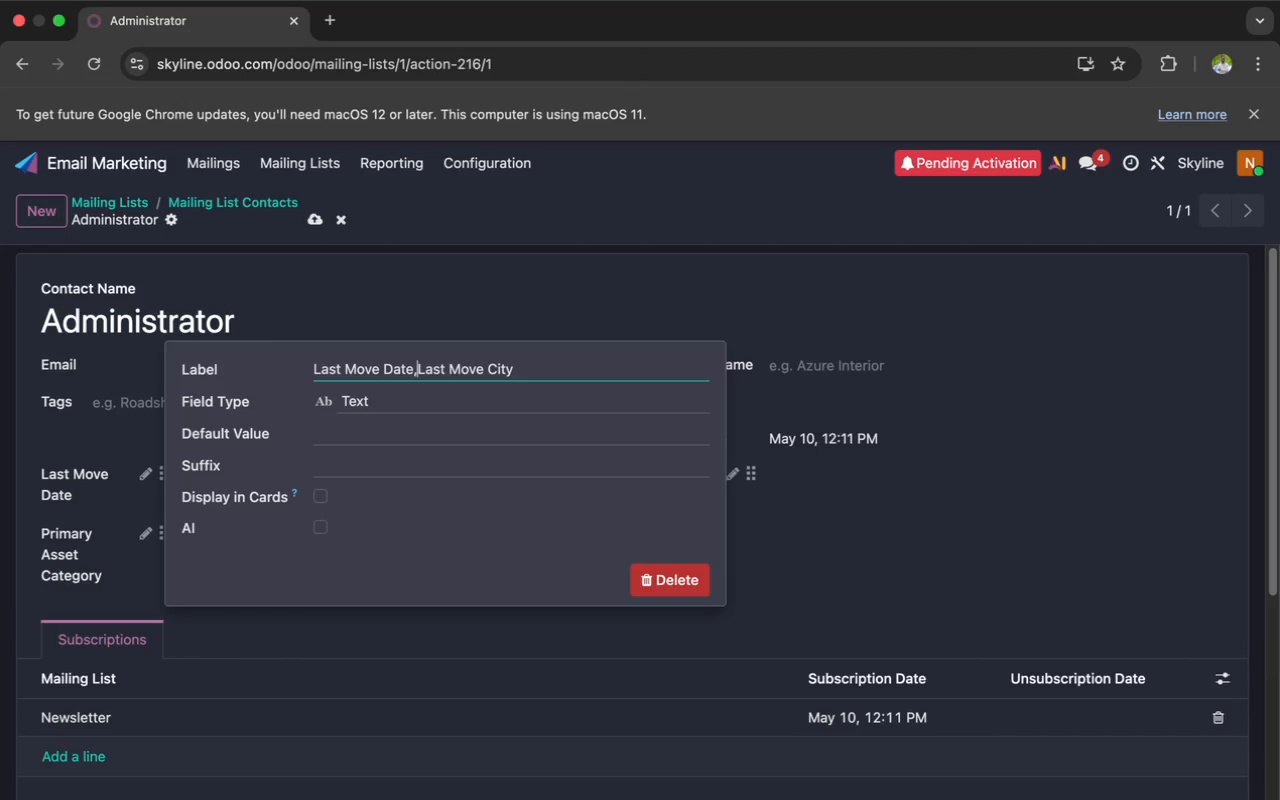 
key(Backspace)
 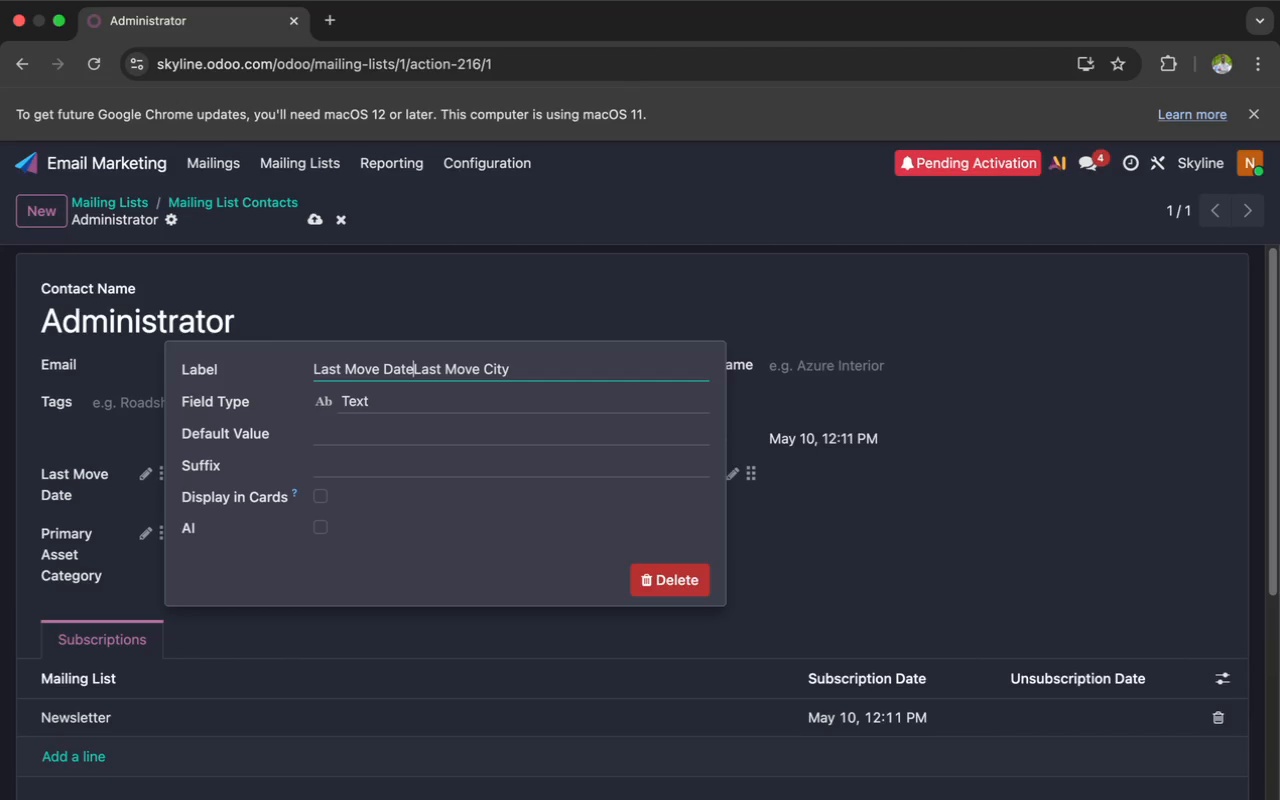 
key(Backspace)
 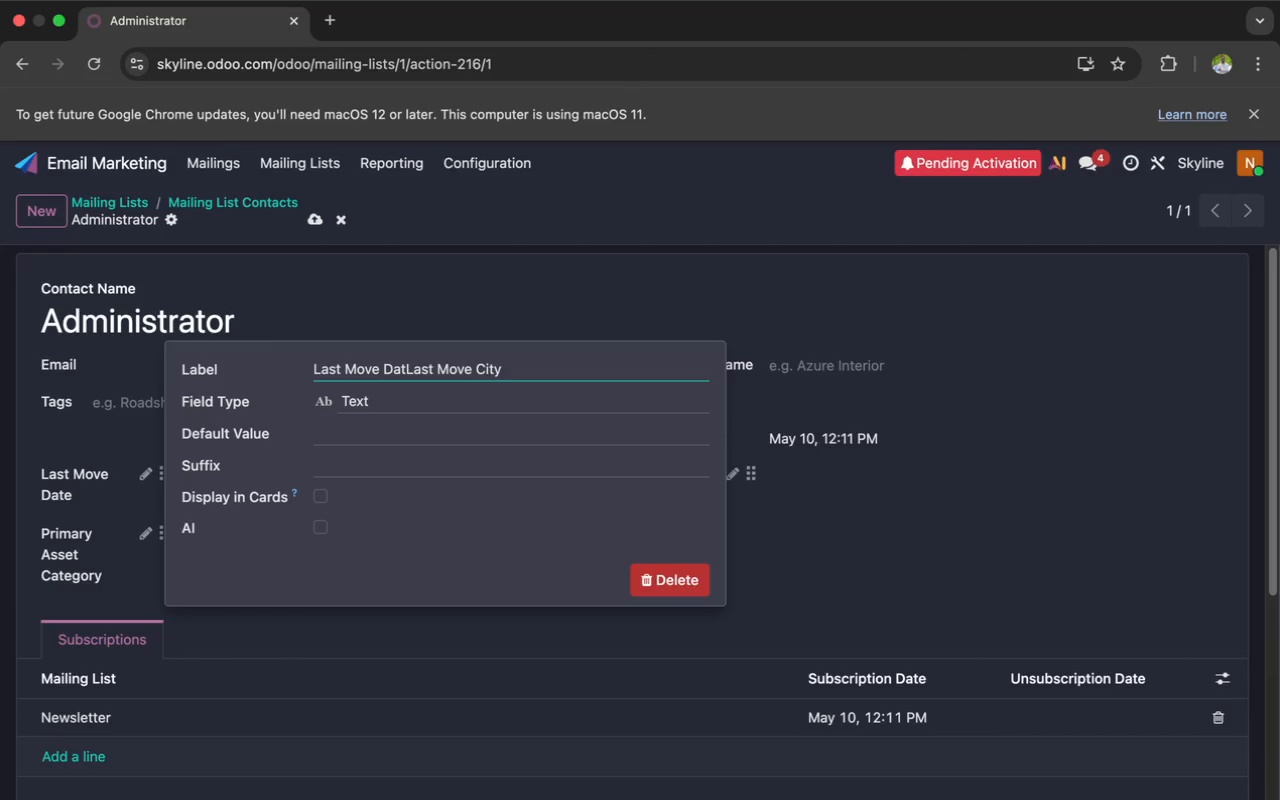 
key(Backspace)
 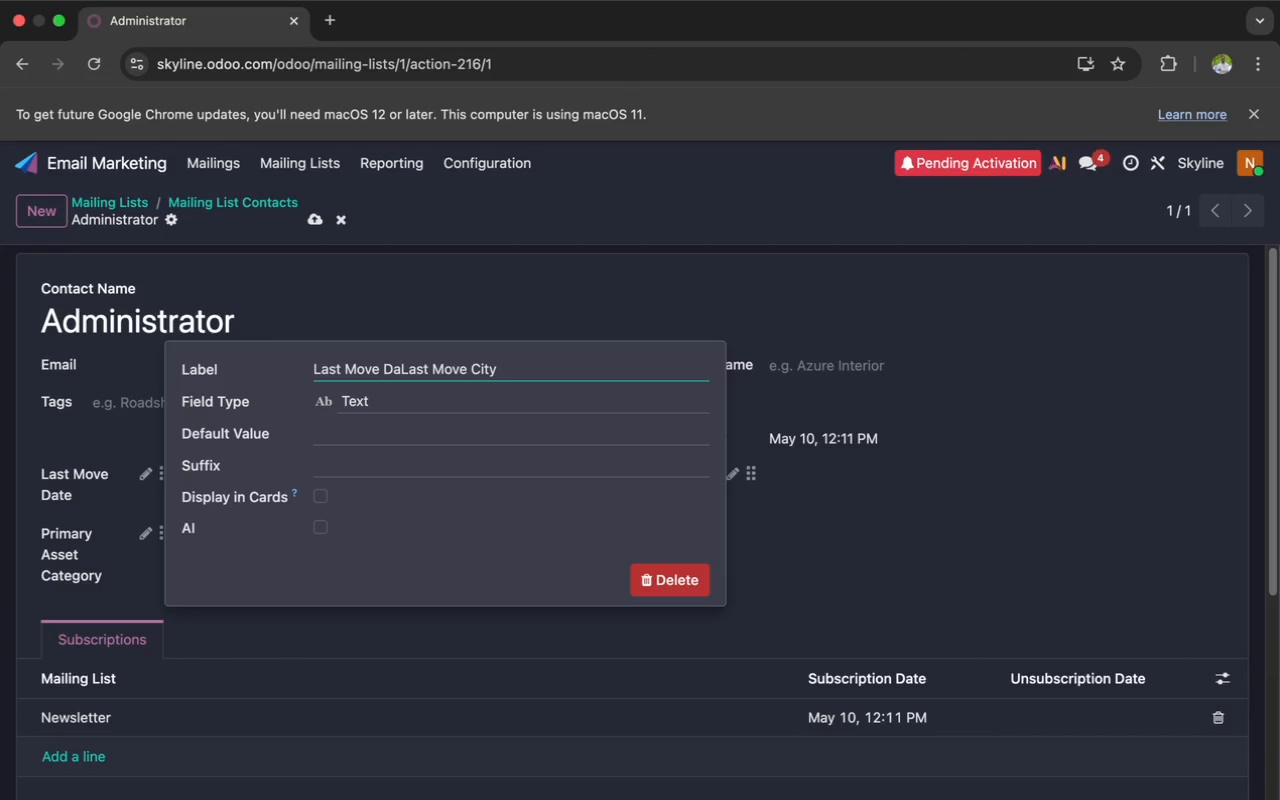 
key(Backspace)
 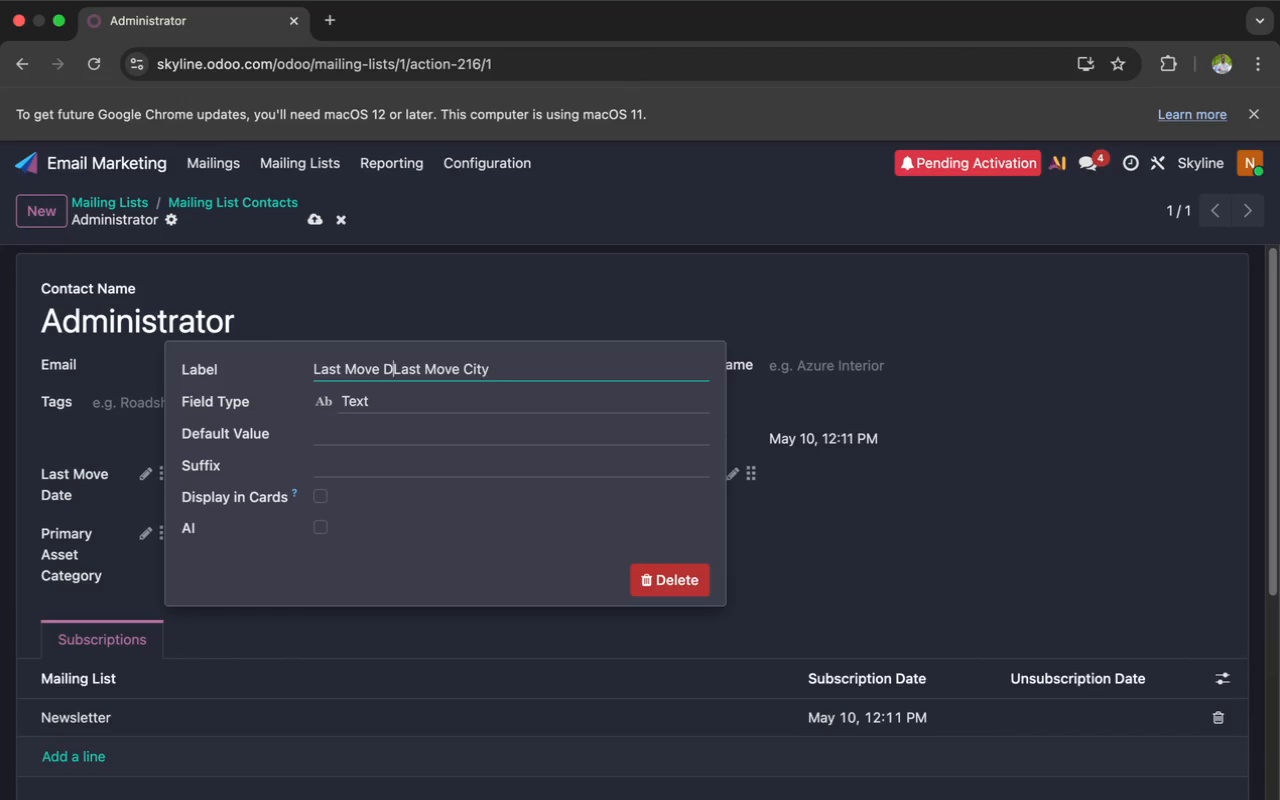 
key(Backspace)
 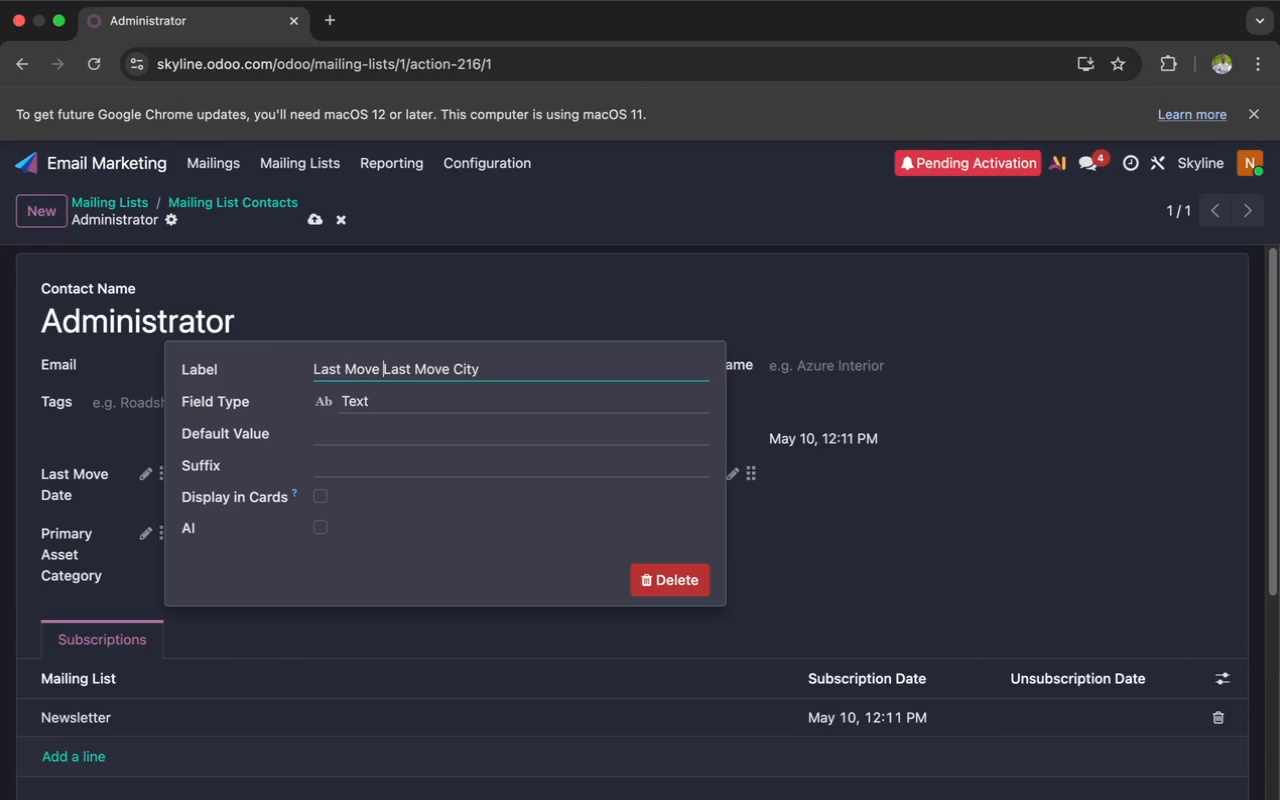 
key(Backspace)
 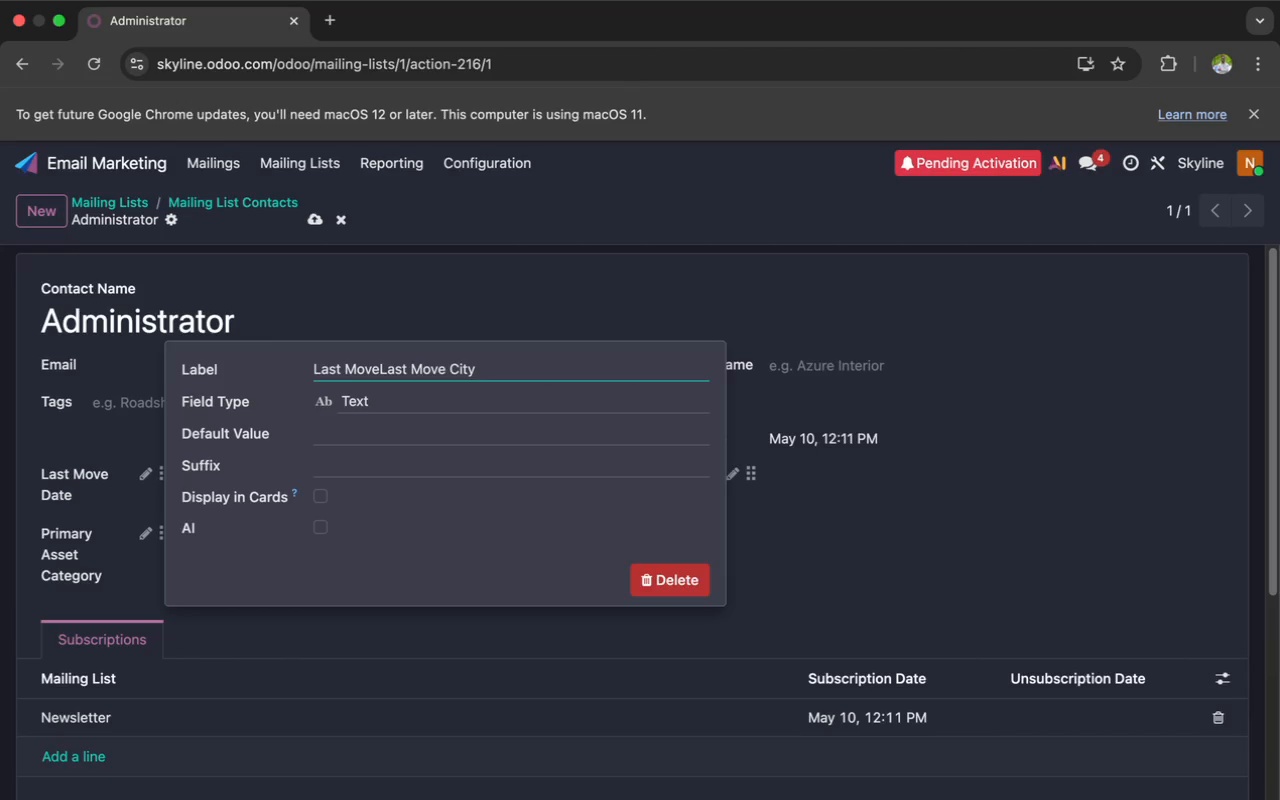 
key(Backspace)
 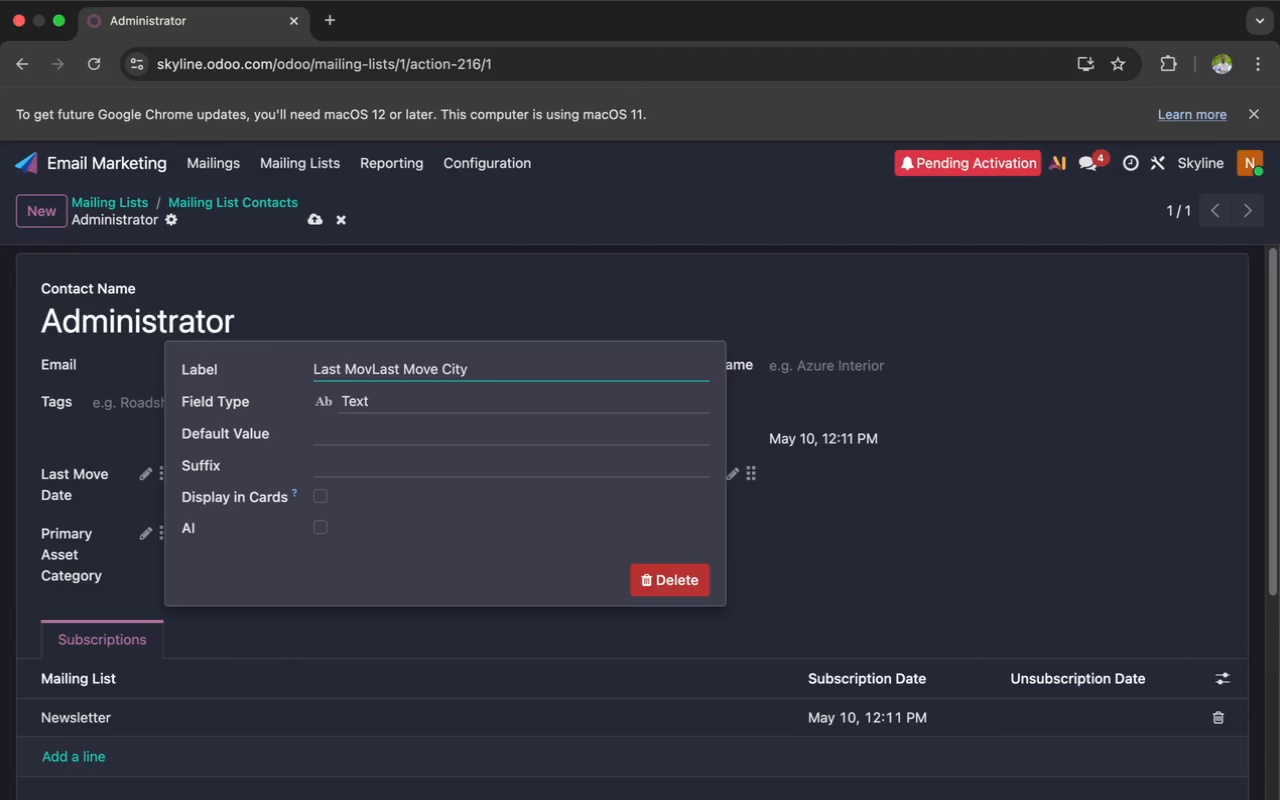 
key(Backspace)
 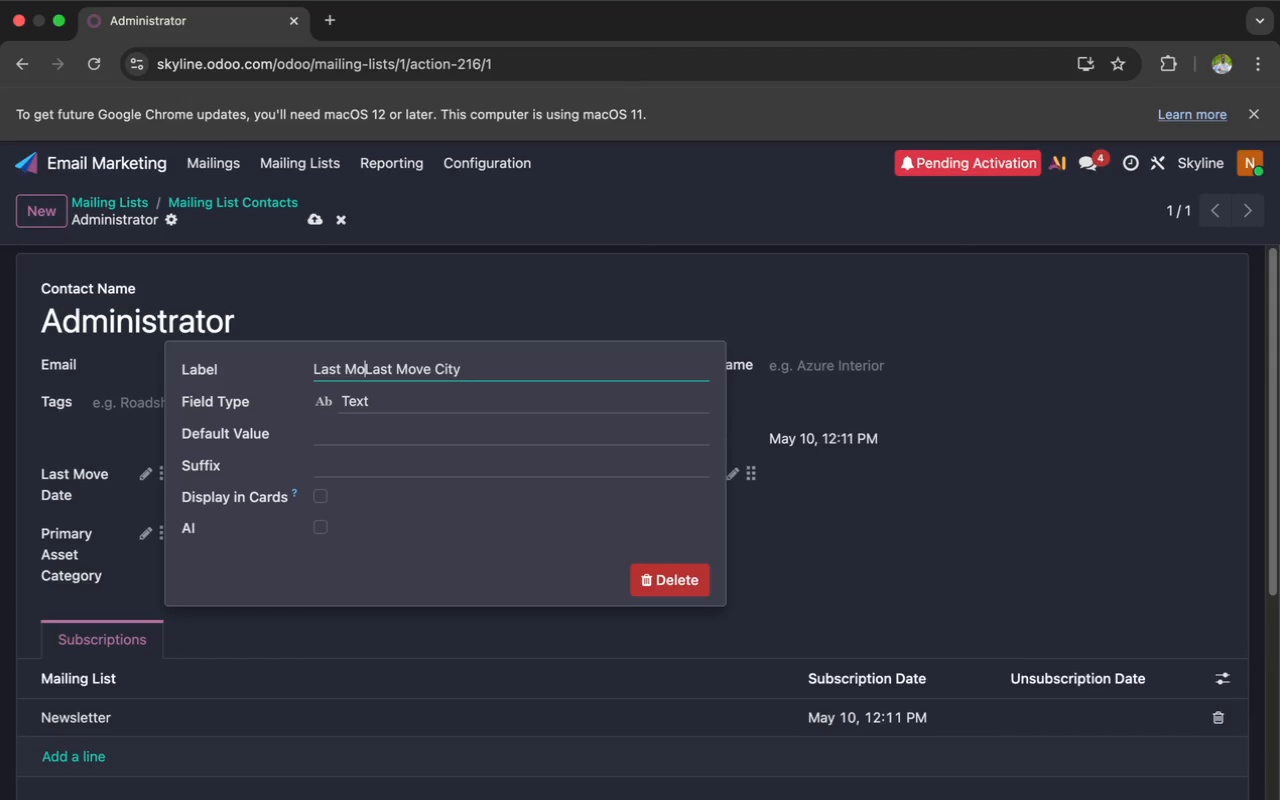 
key(Backspace)
 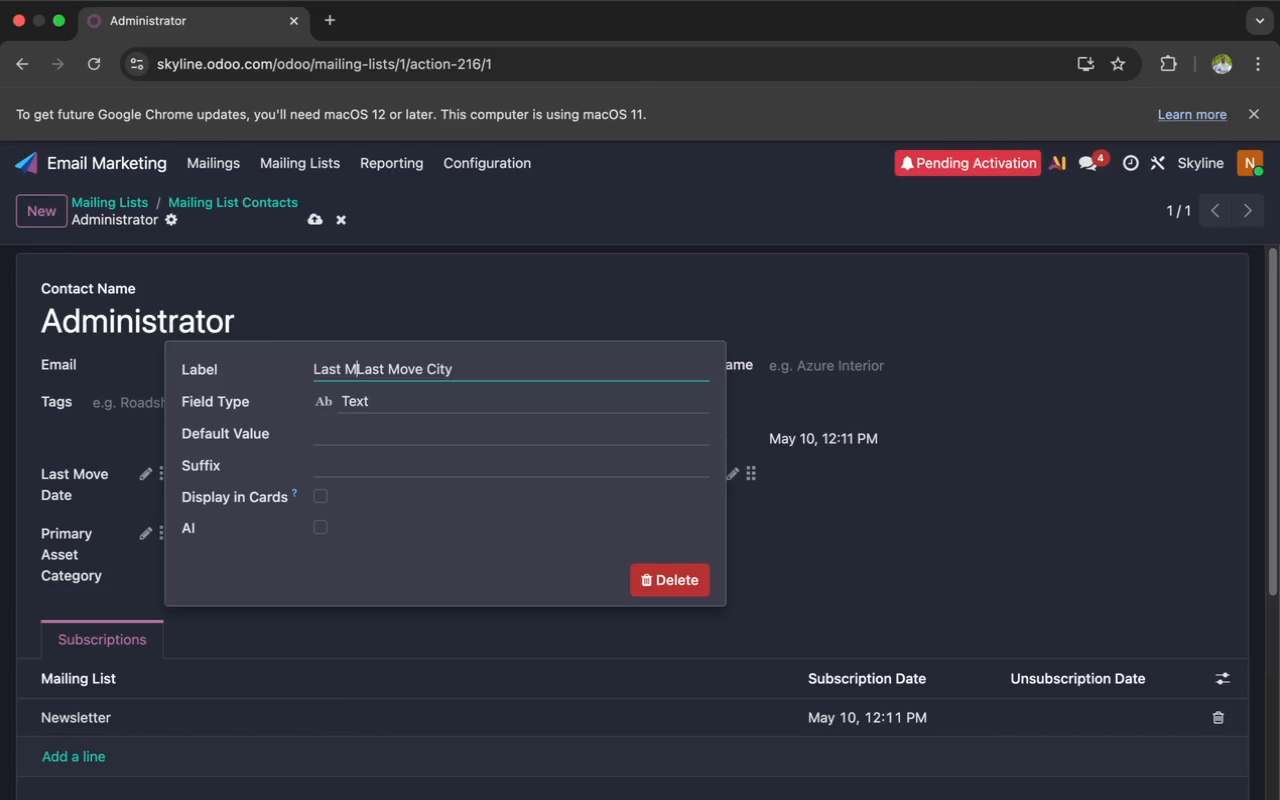 
key(Backspace)
 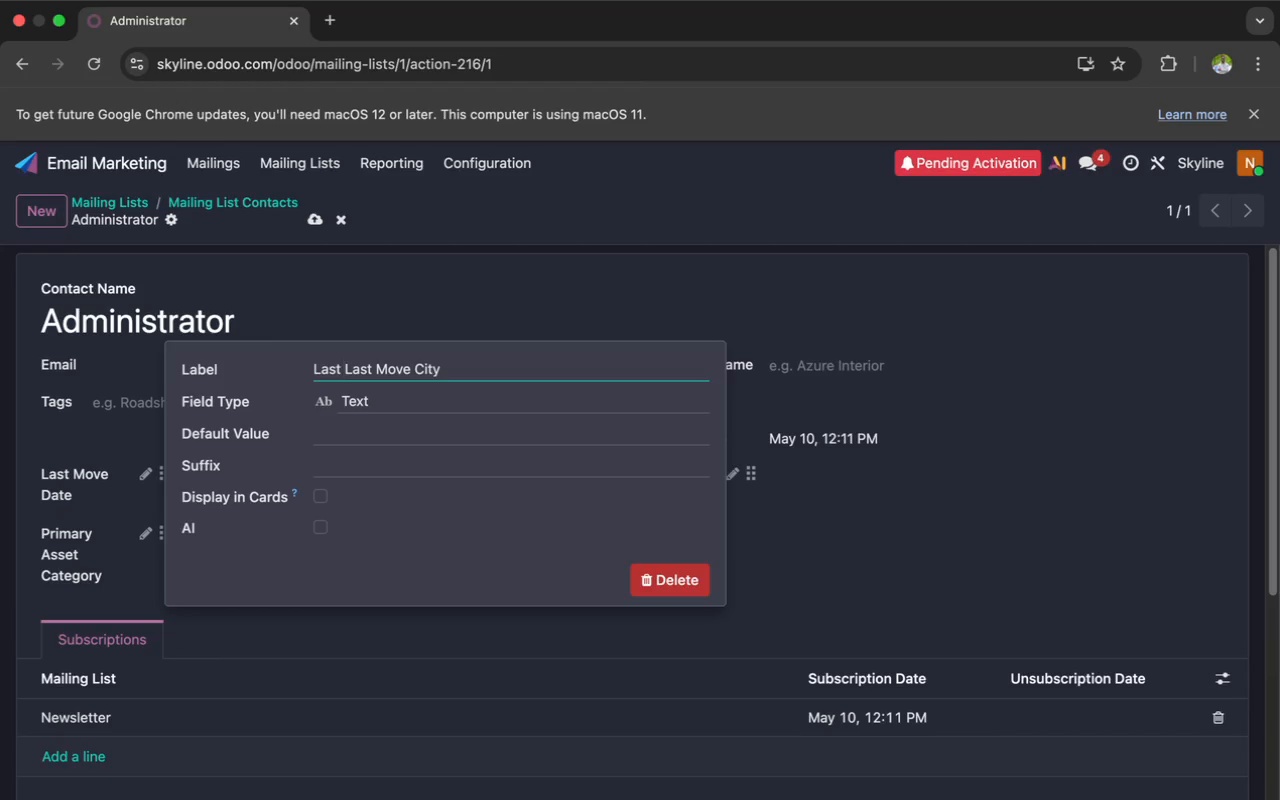 
key(Backspace)
 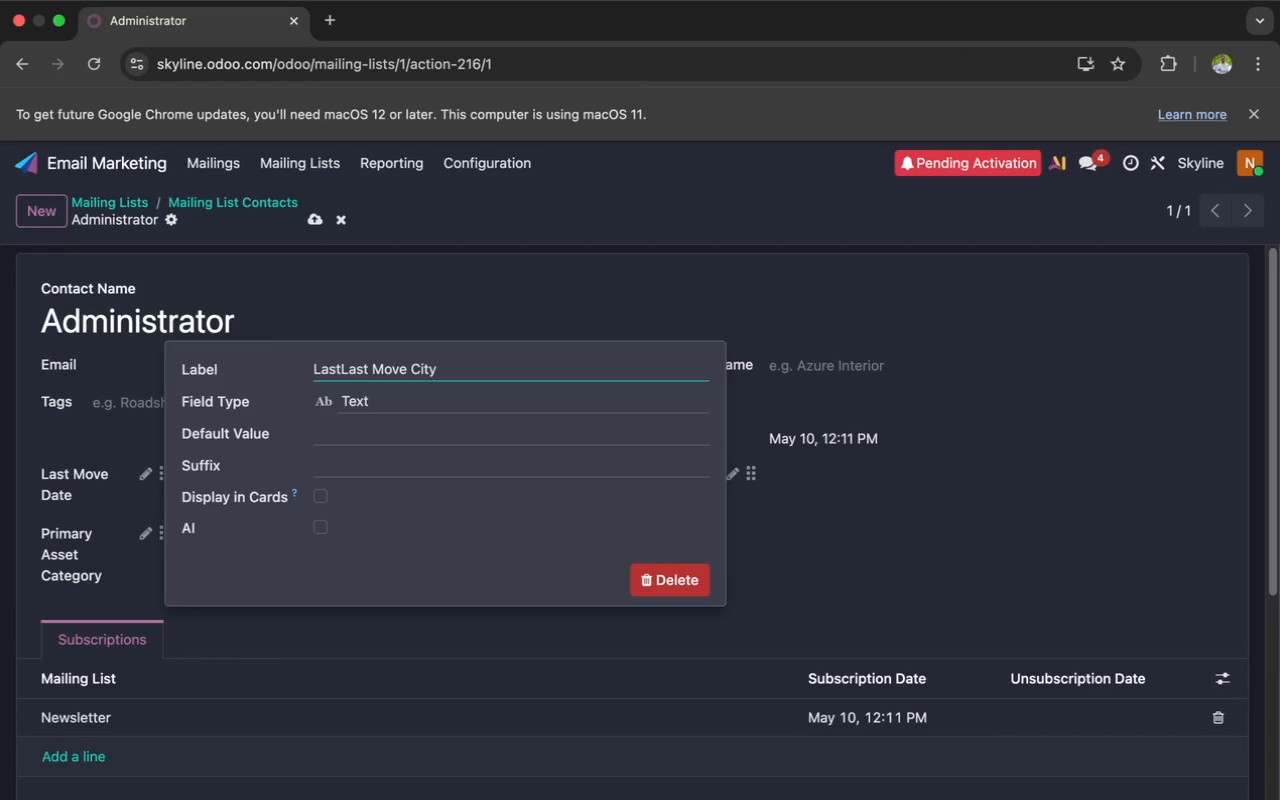 
key(Backspace)
 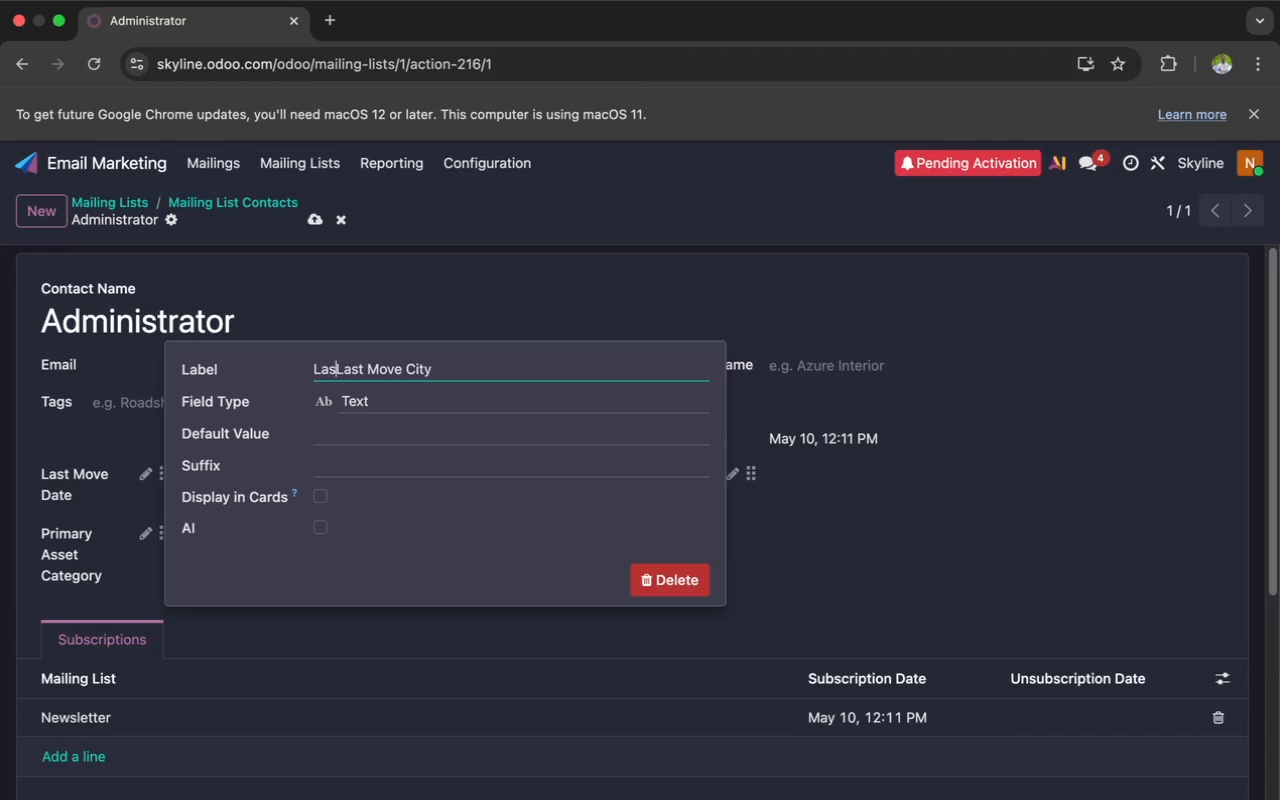 
key(Backspace)
 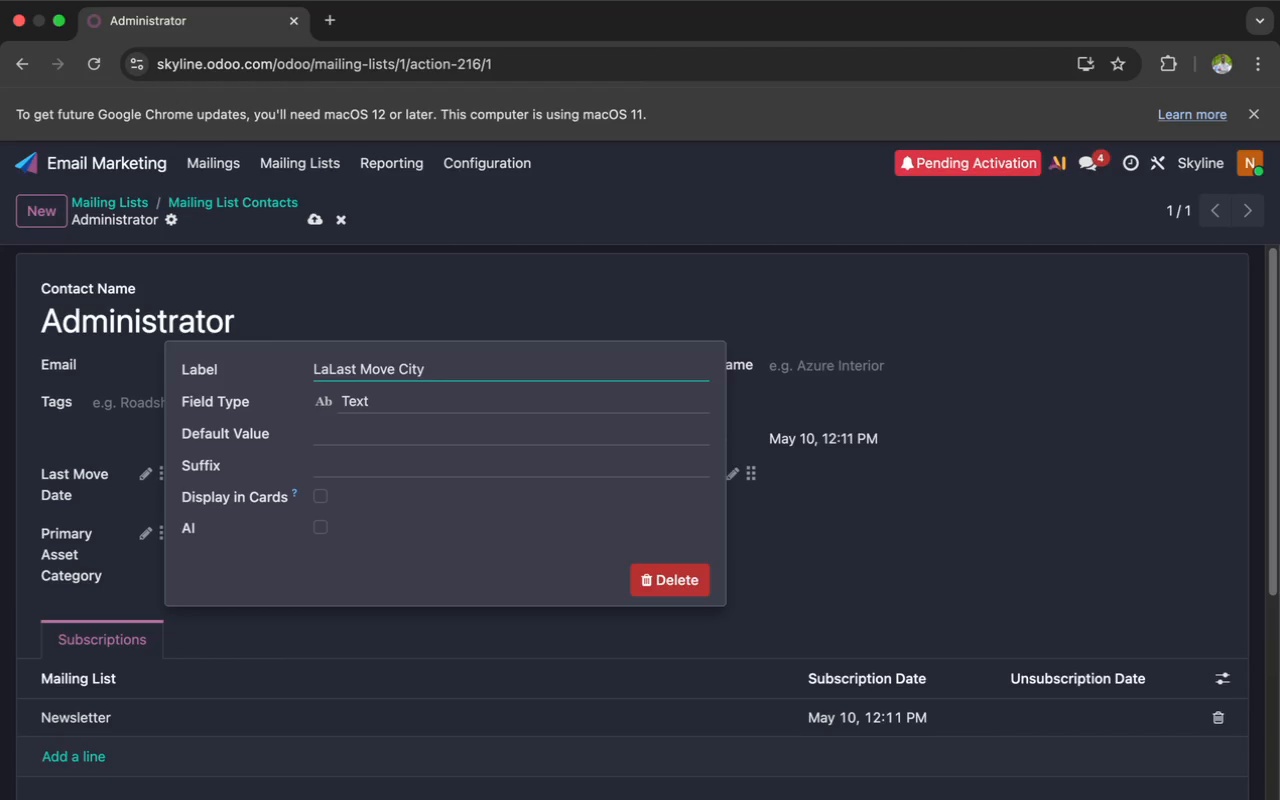 
key(Backspace)
 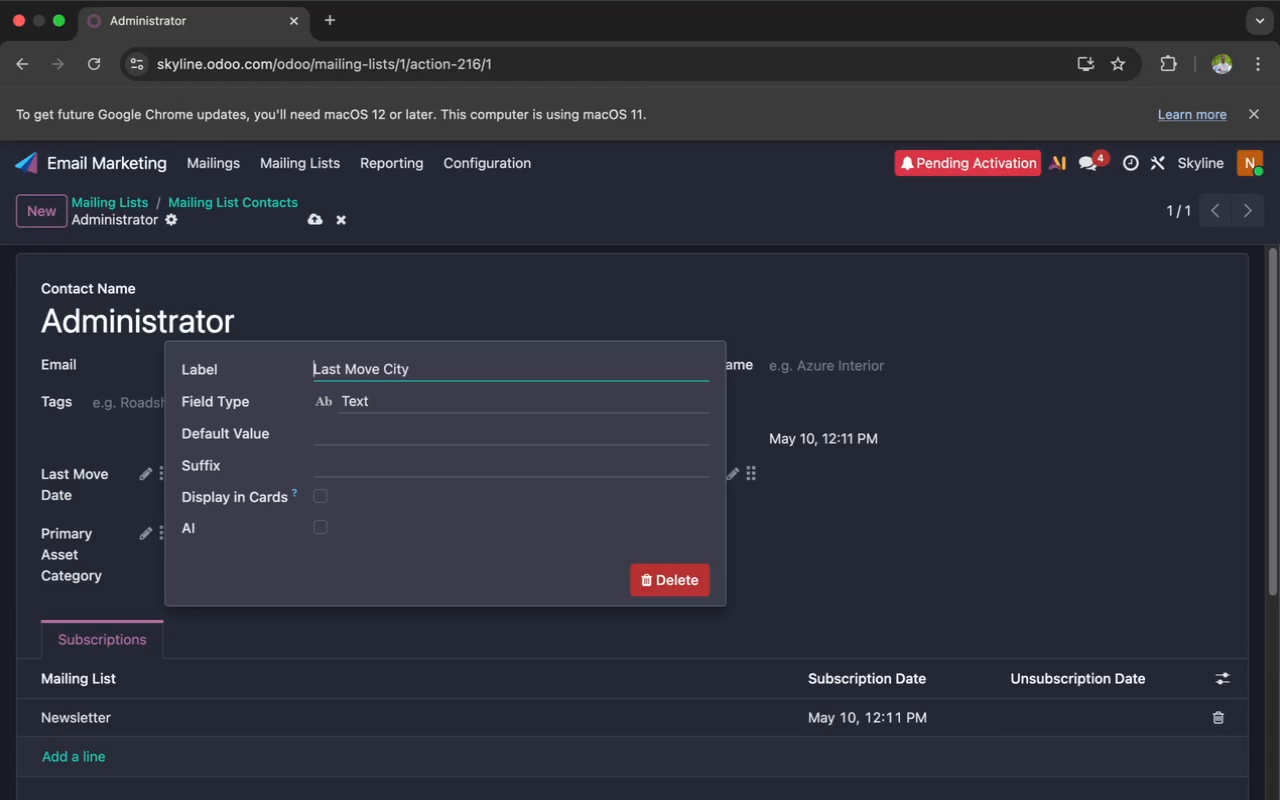 
key(Backspace)
 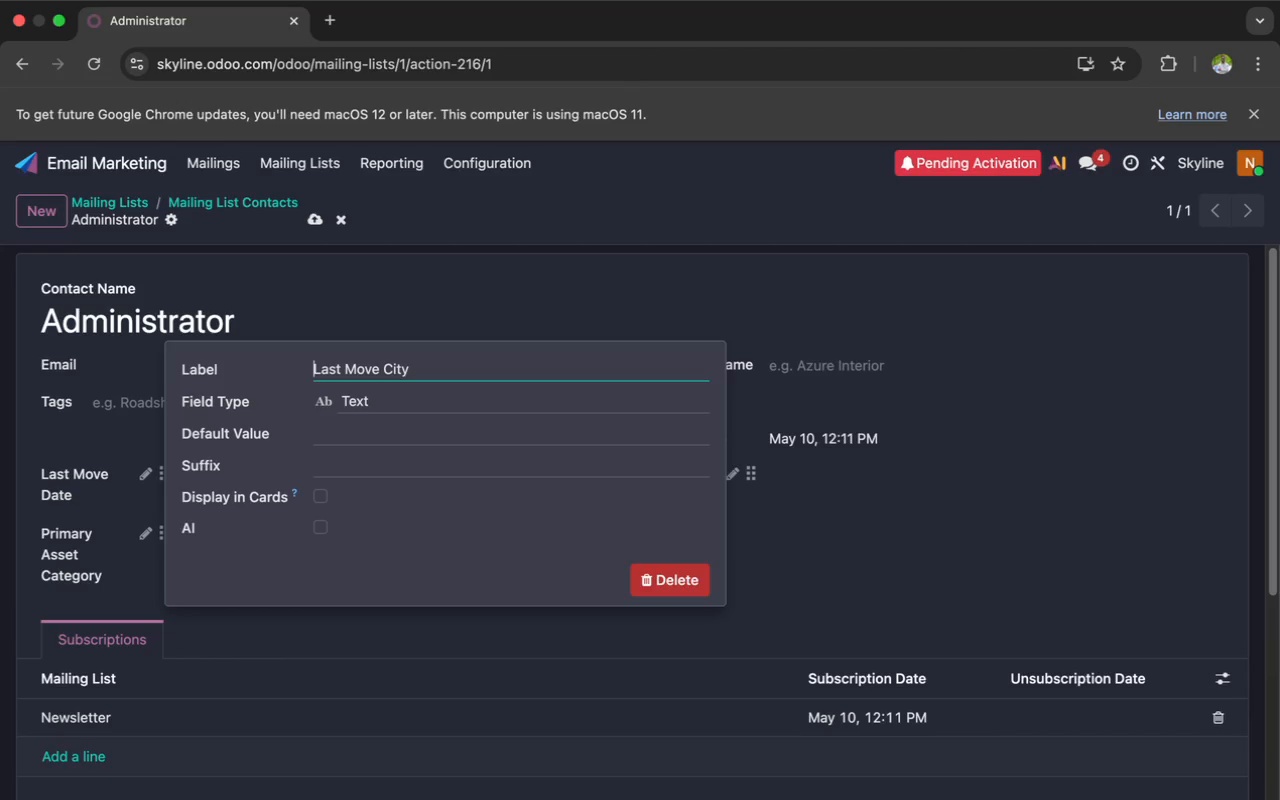 
key(Backspace)
 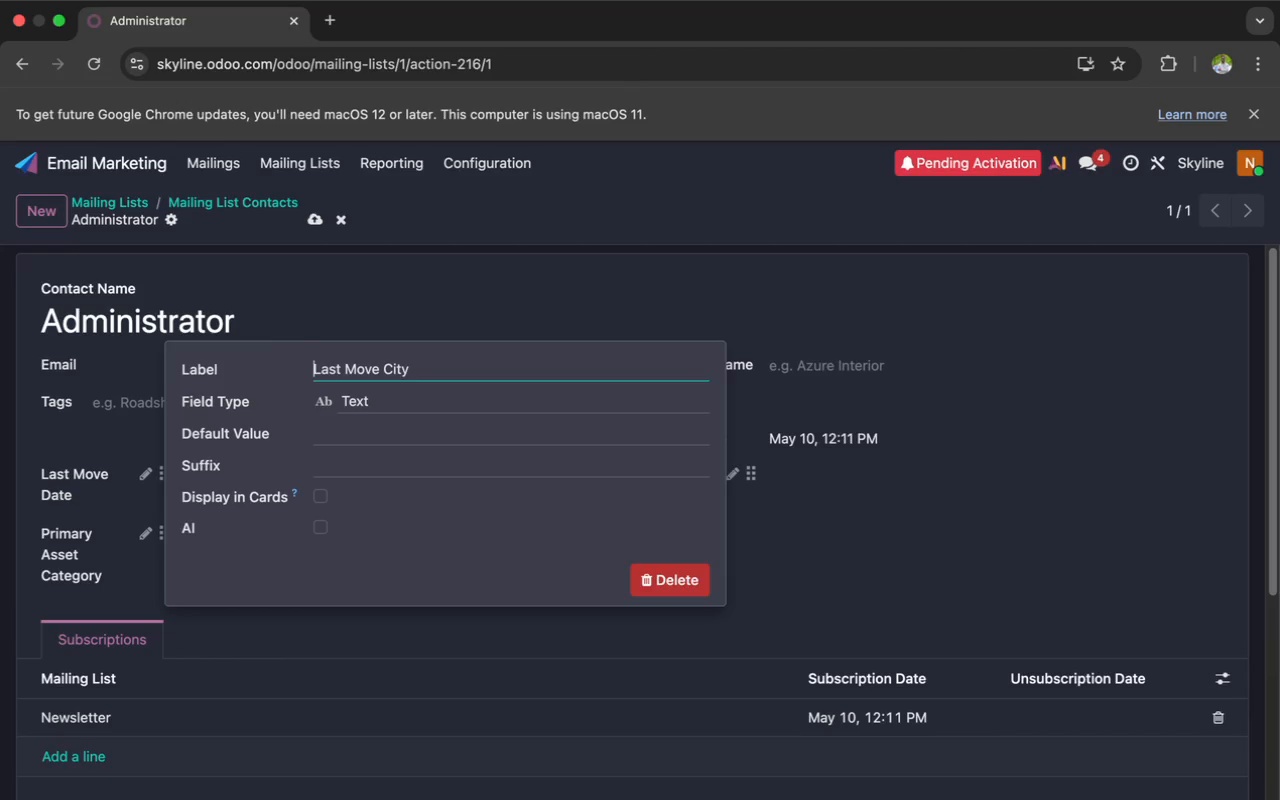 
key(Backspace)
 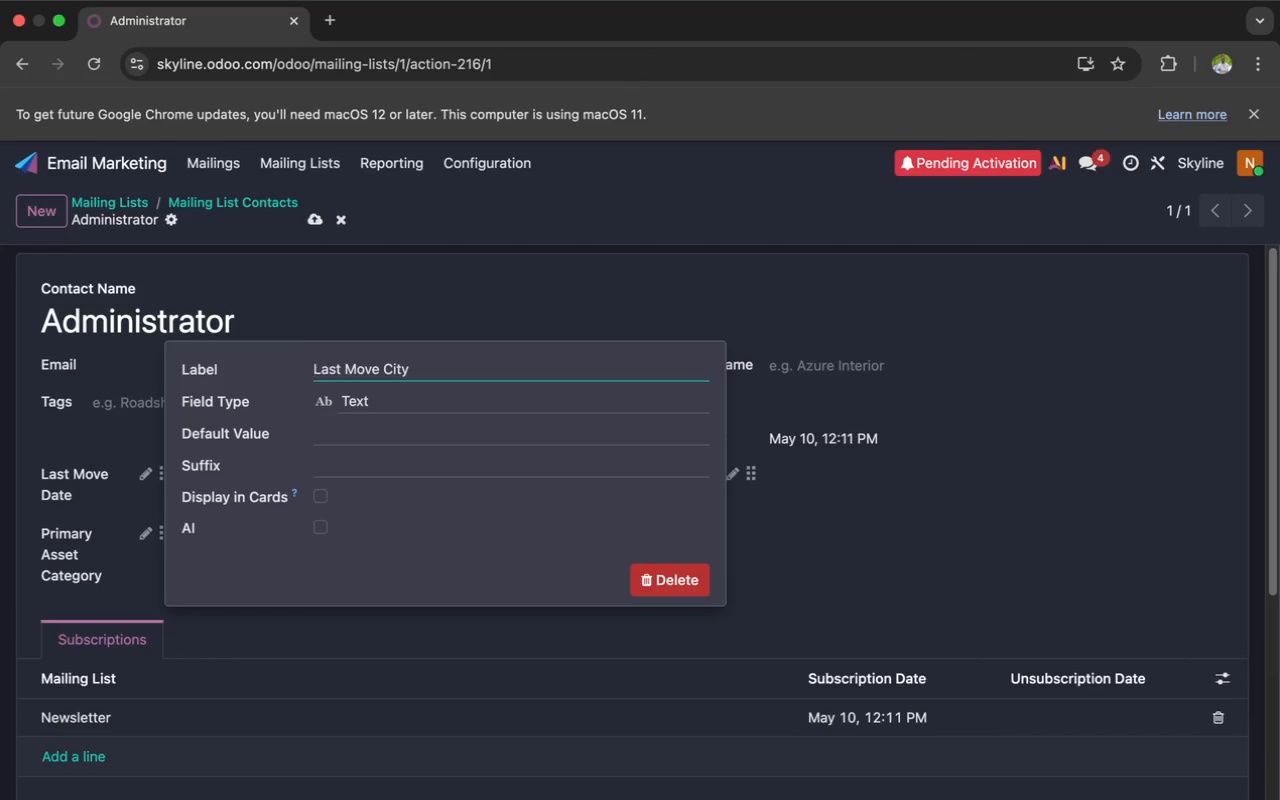 
wait(18.52)
 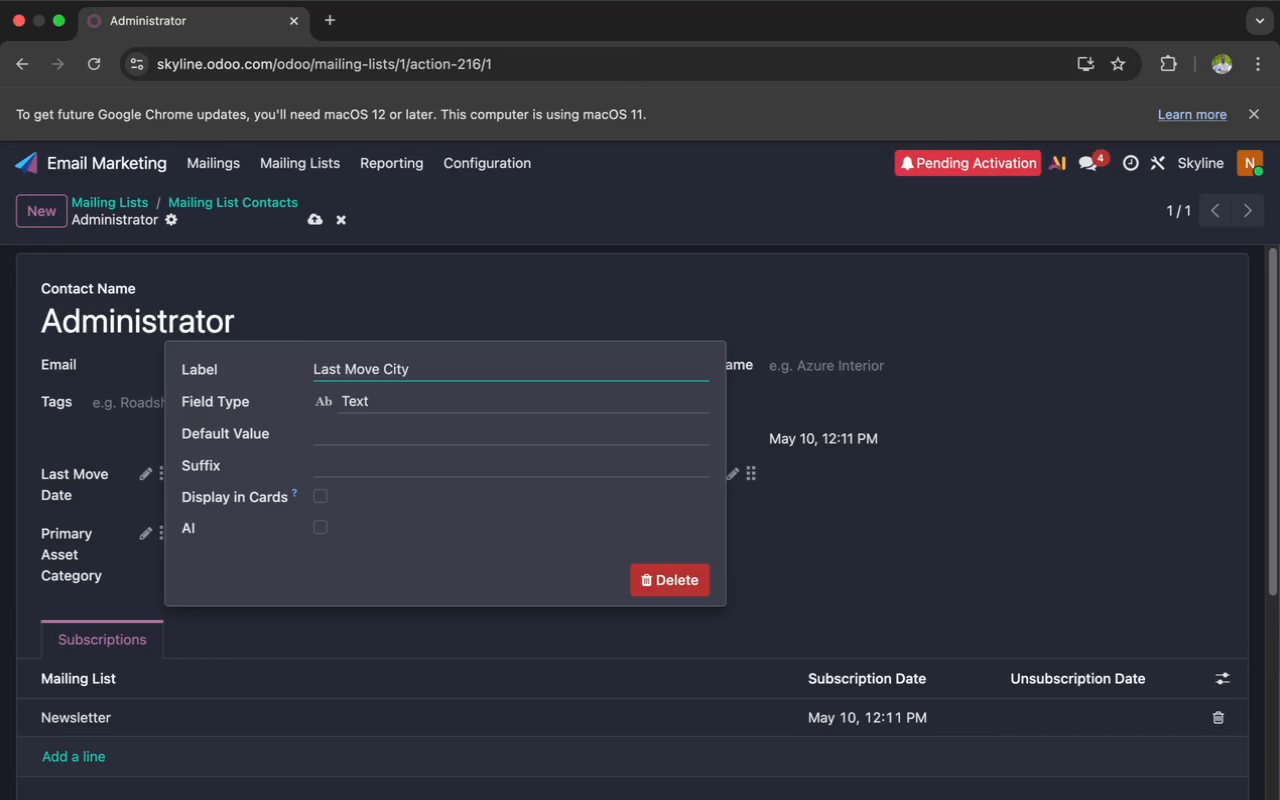 
key(Enter)
 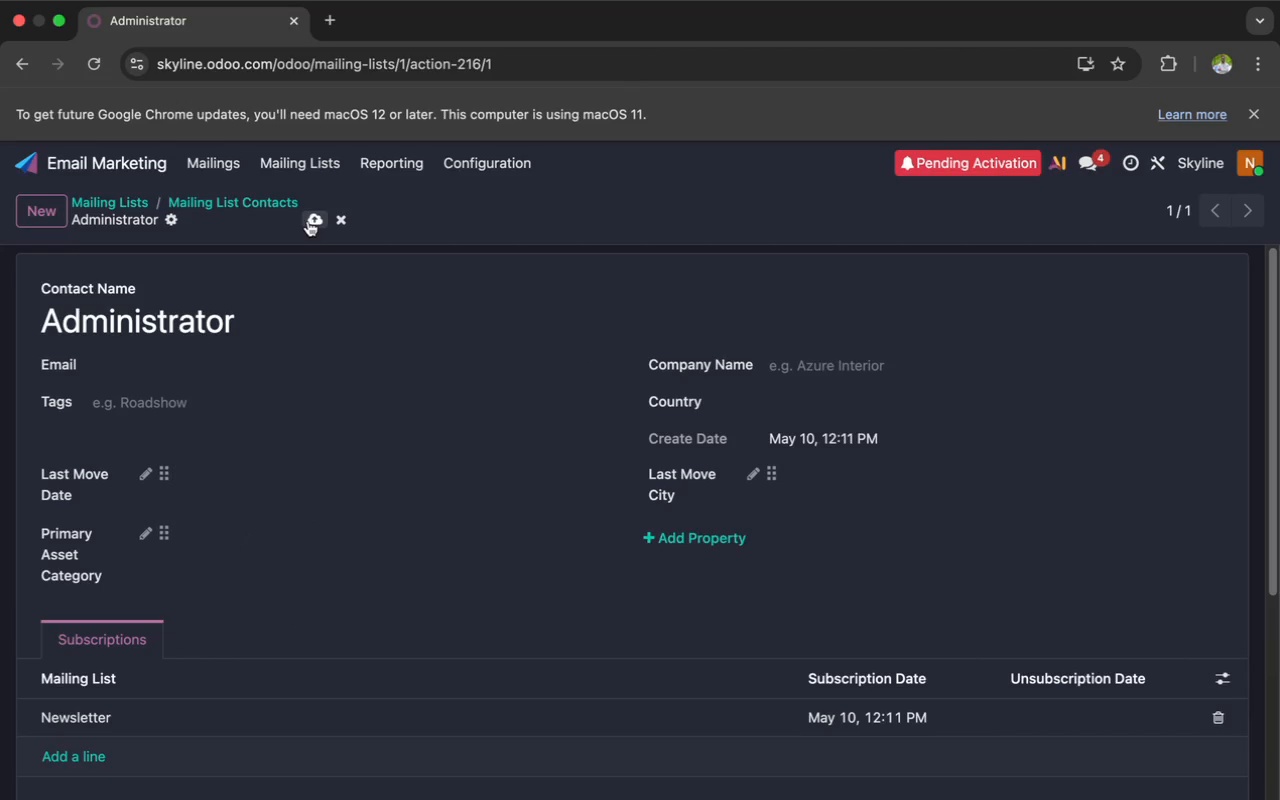 
left_click([306, 221])
 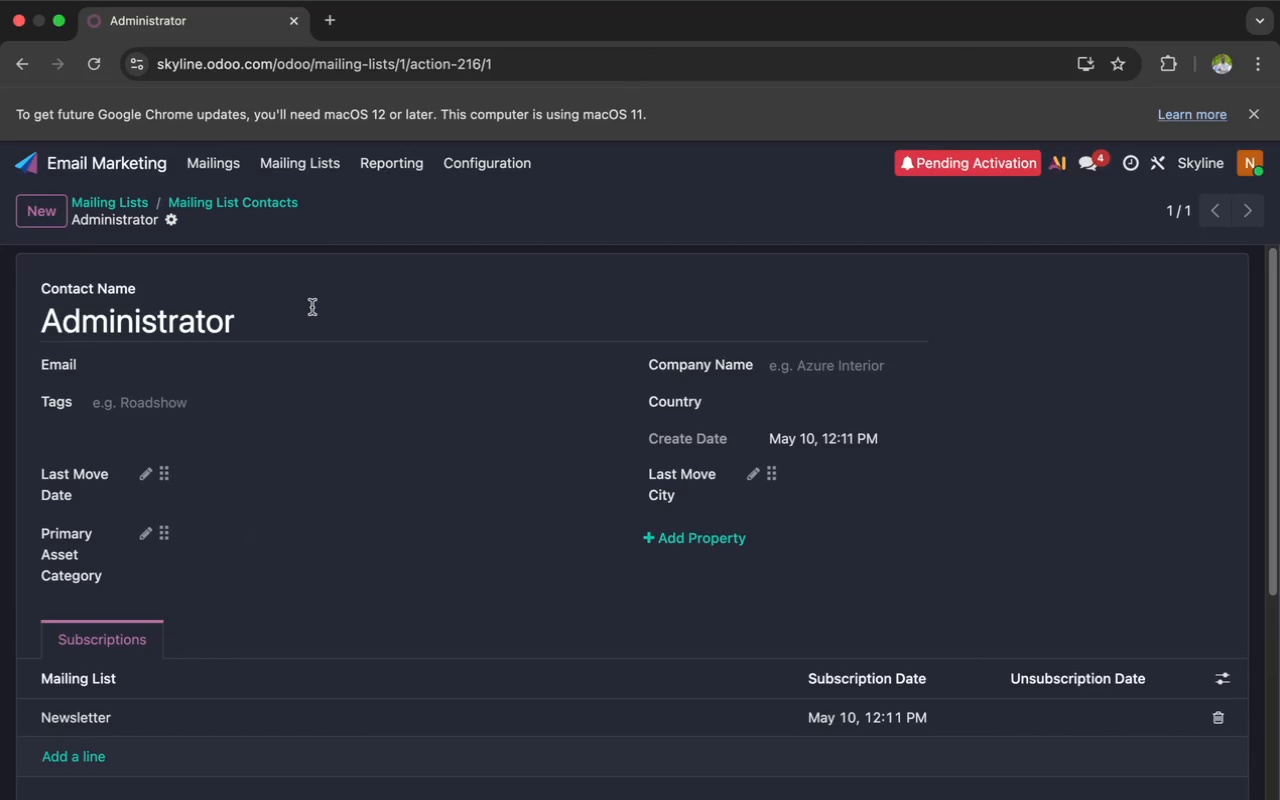 
wait(9.13)
 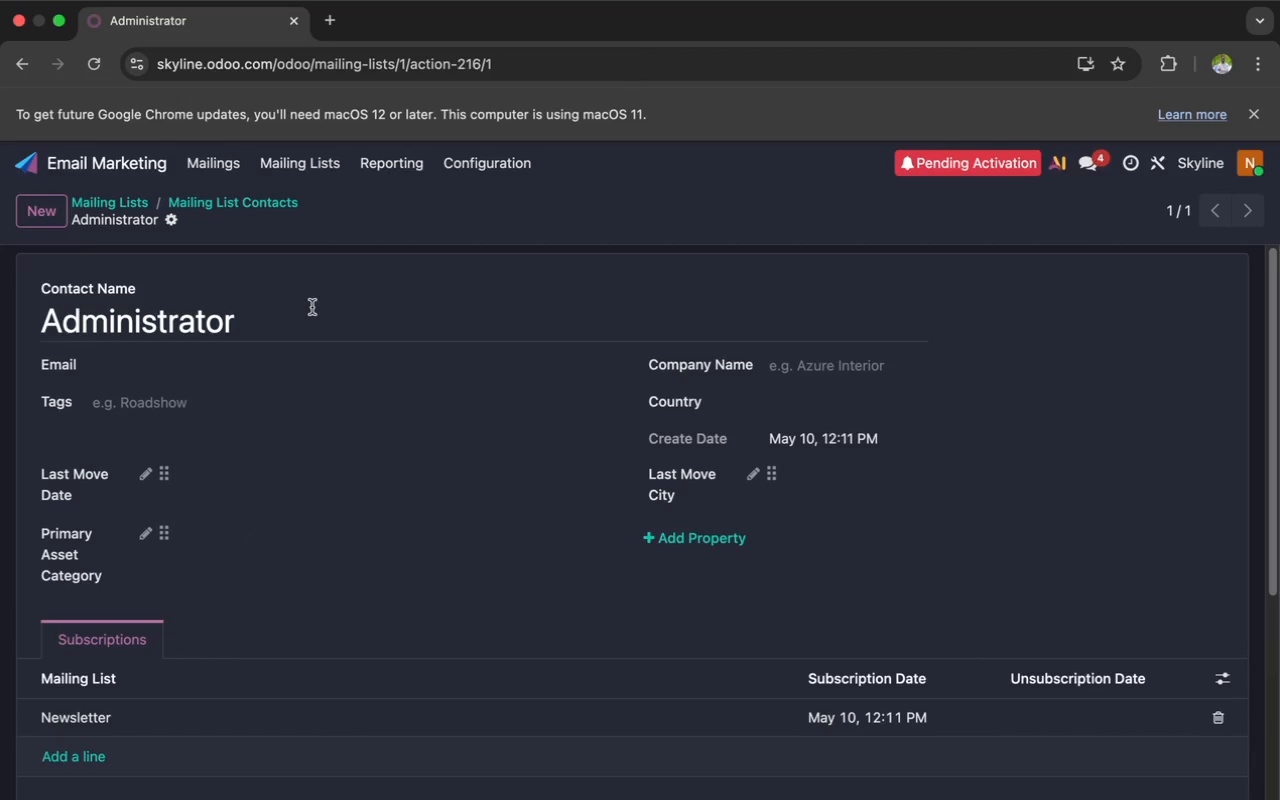 
scroll: coordinate [206, 523], scroll_direction: down, amount: 6.0
 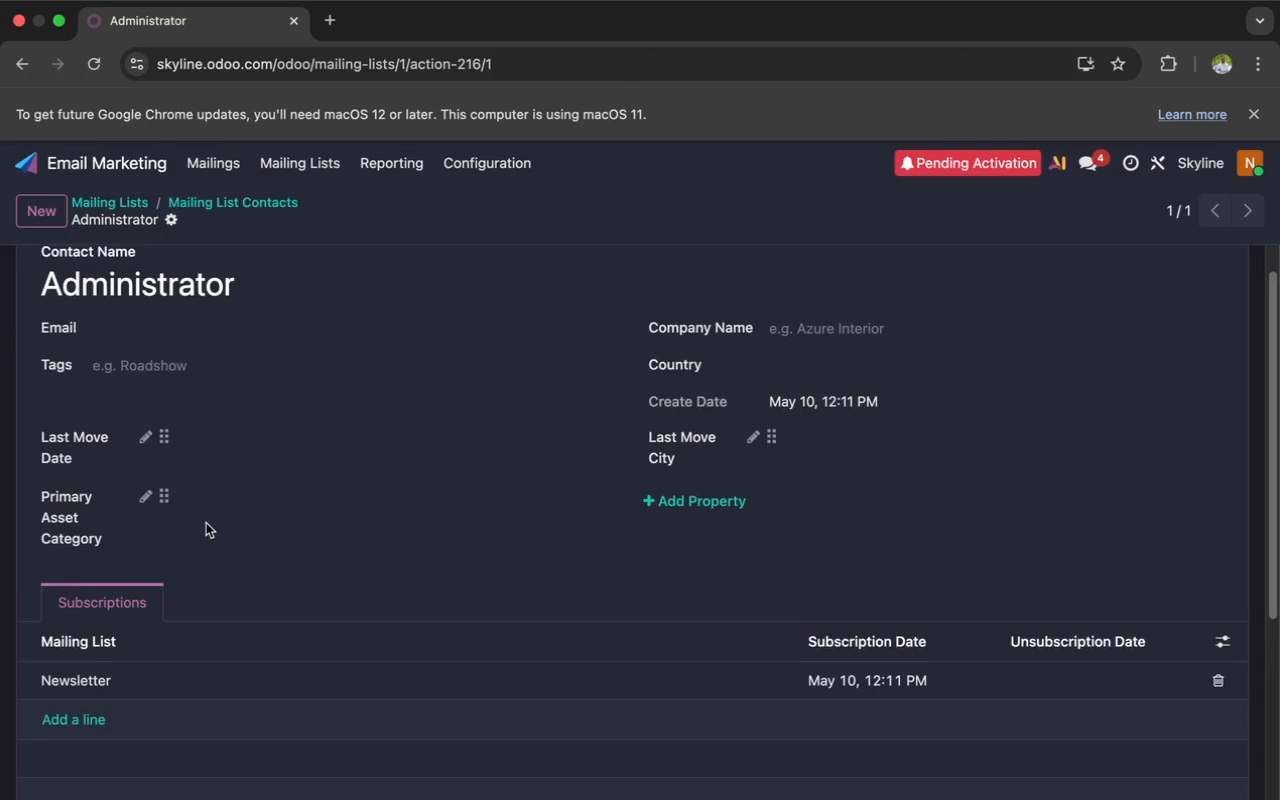 
scroll: coordinate [206, 523], scroll_direction: up, amount: 23.0
 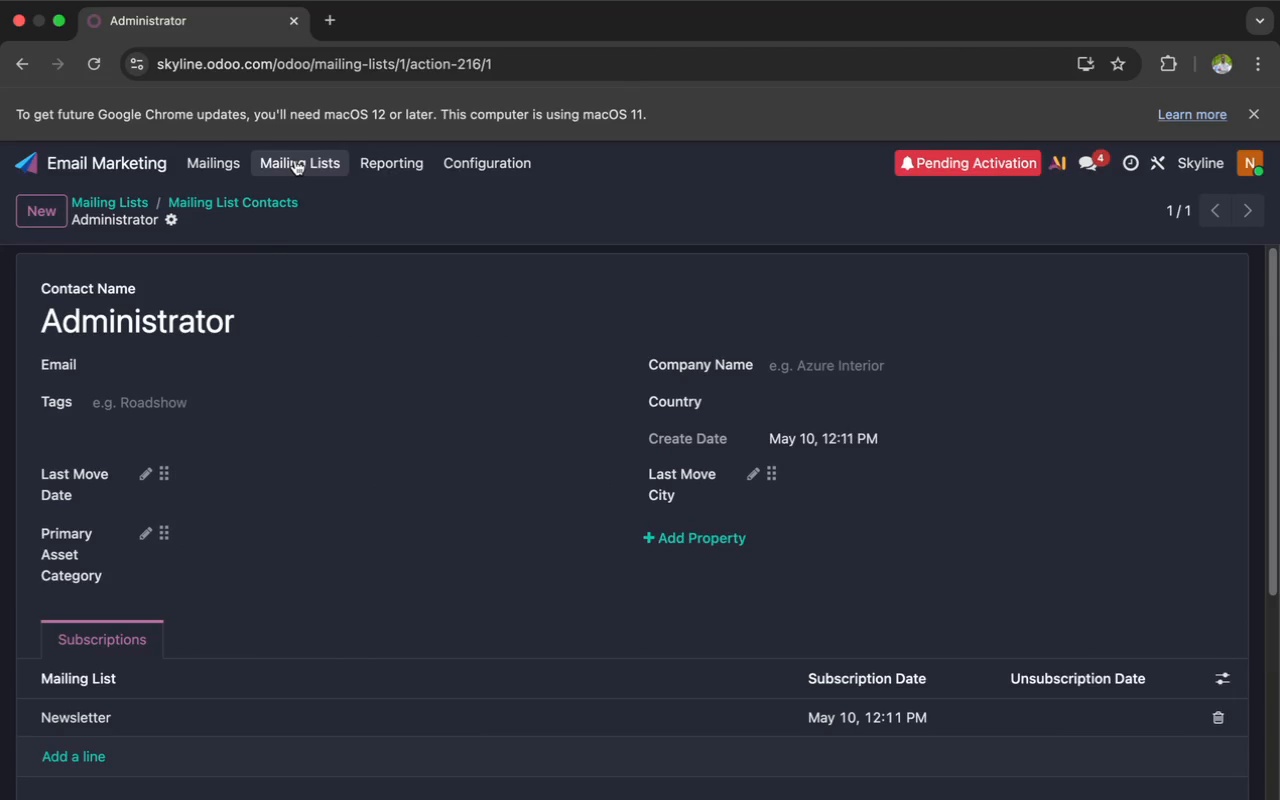 
left_click([295, 160])
 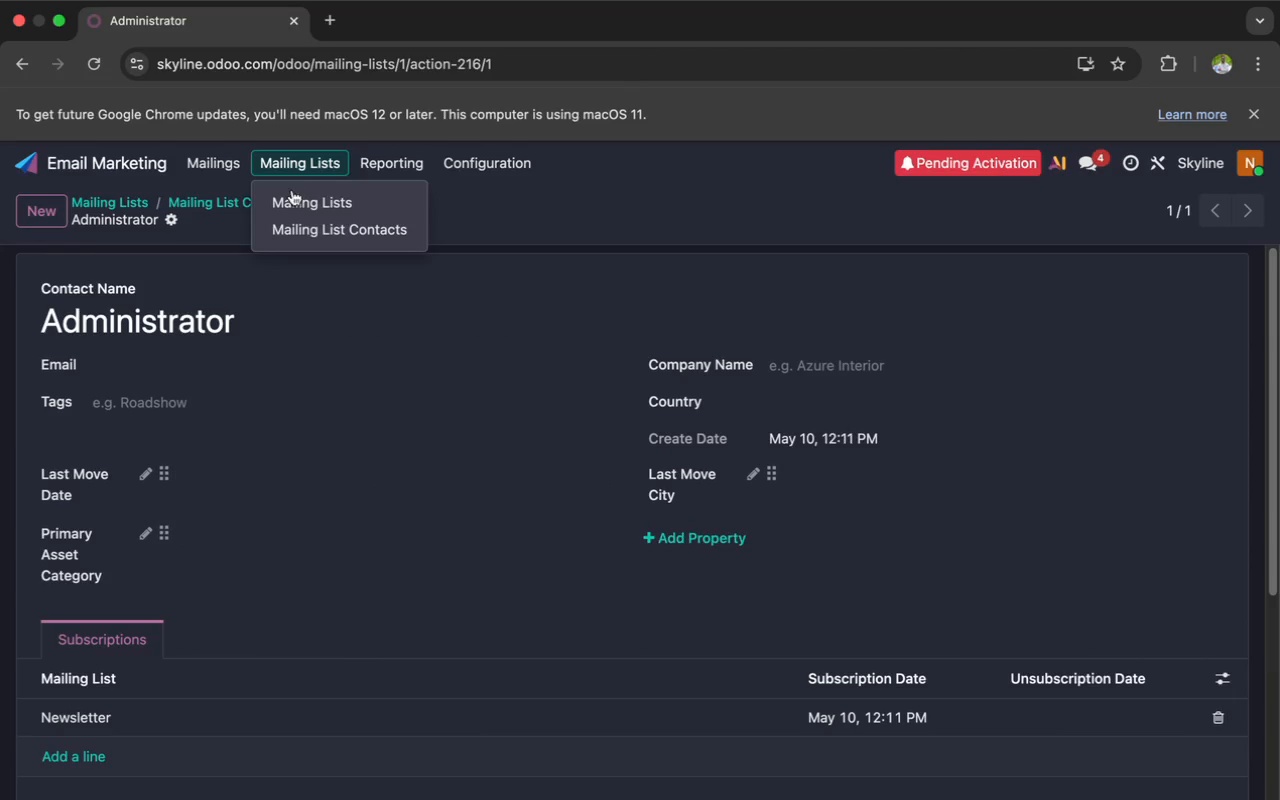 
left_click([290, 195])
 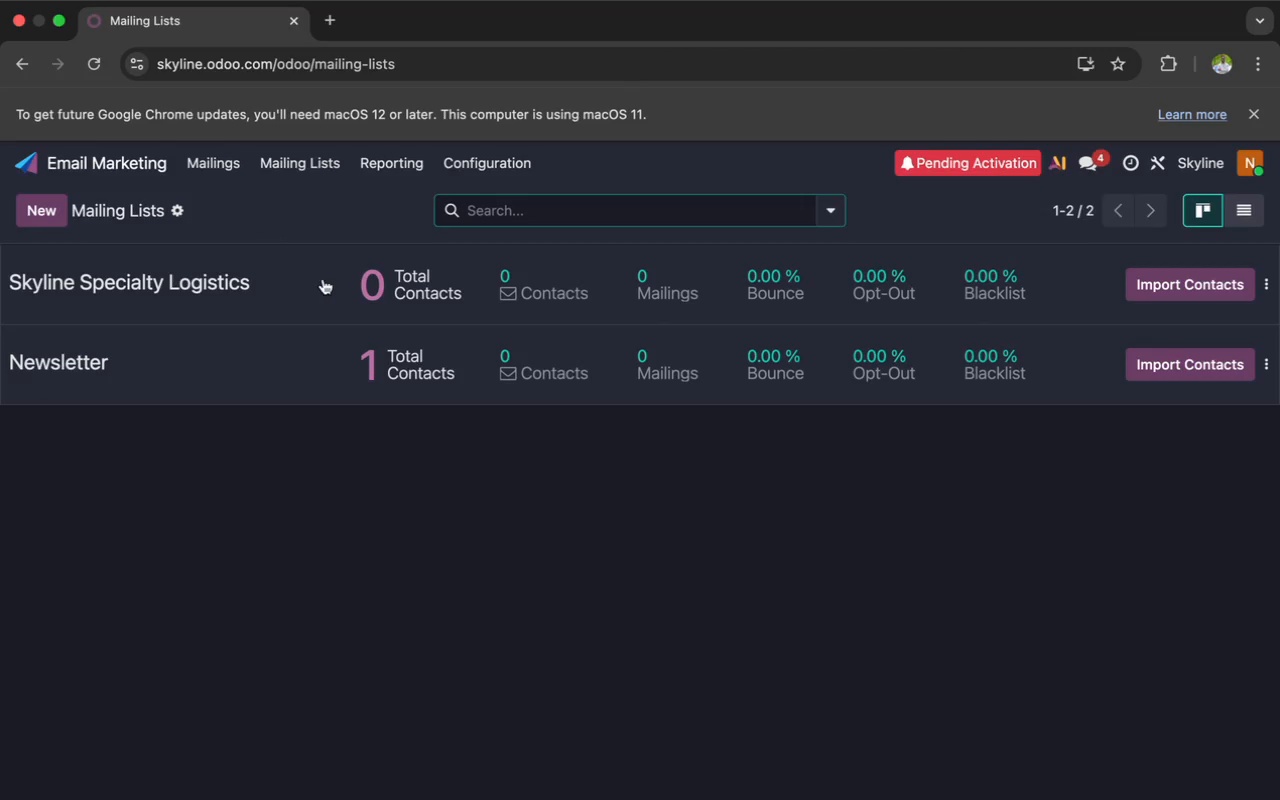 
left_click([323, 281])
 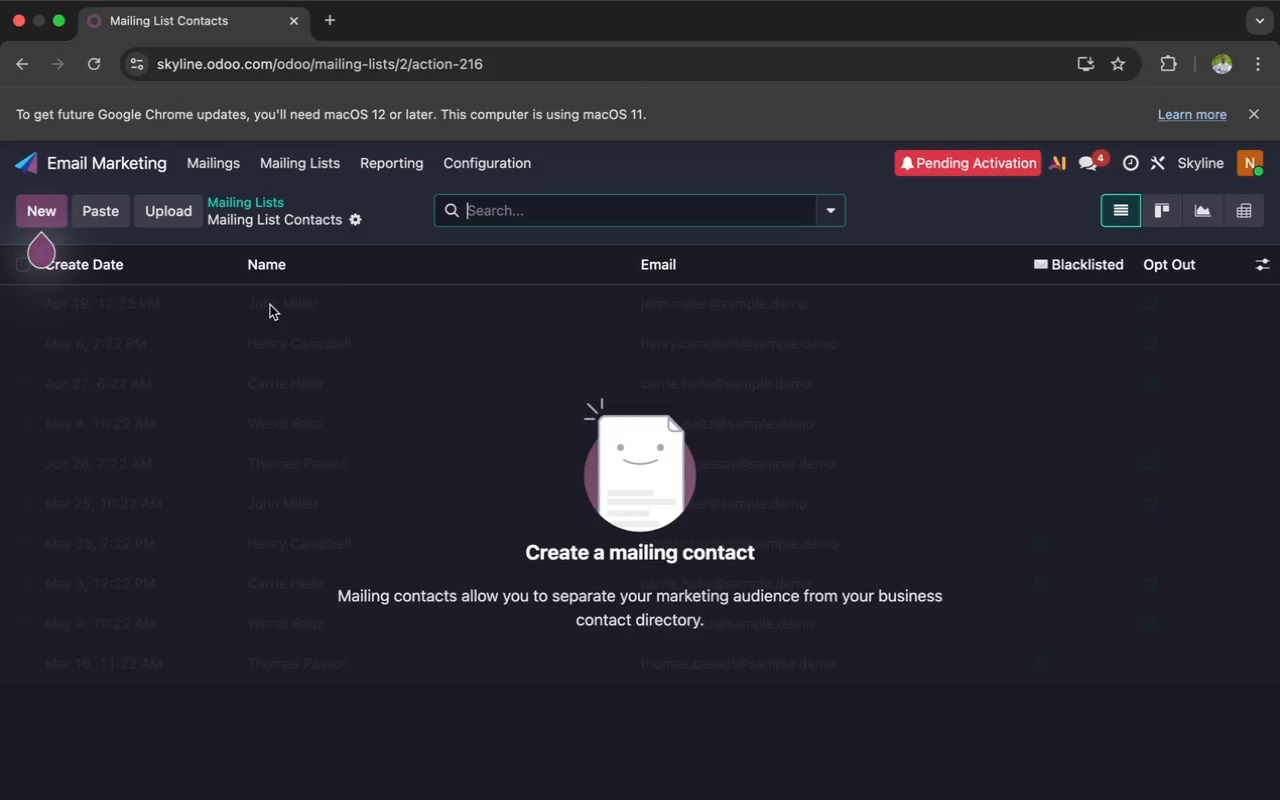 
wait(6.13)
 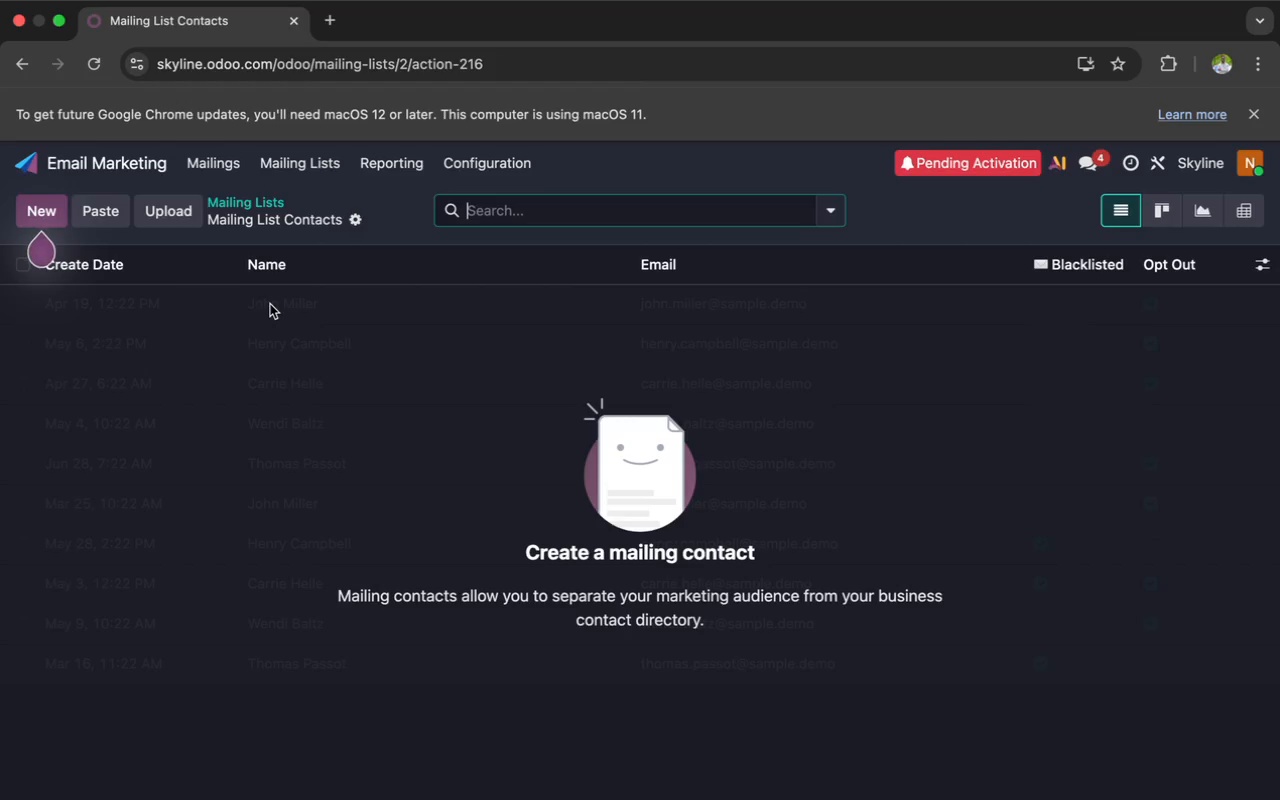 
left_click([183, 213])
 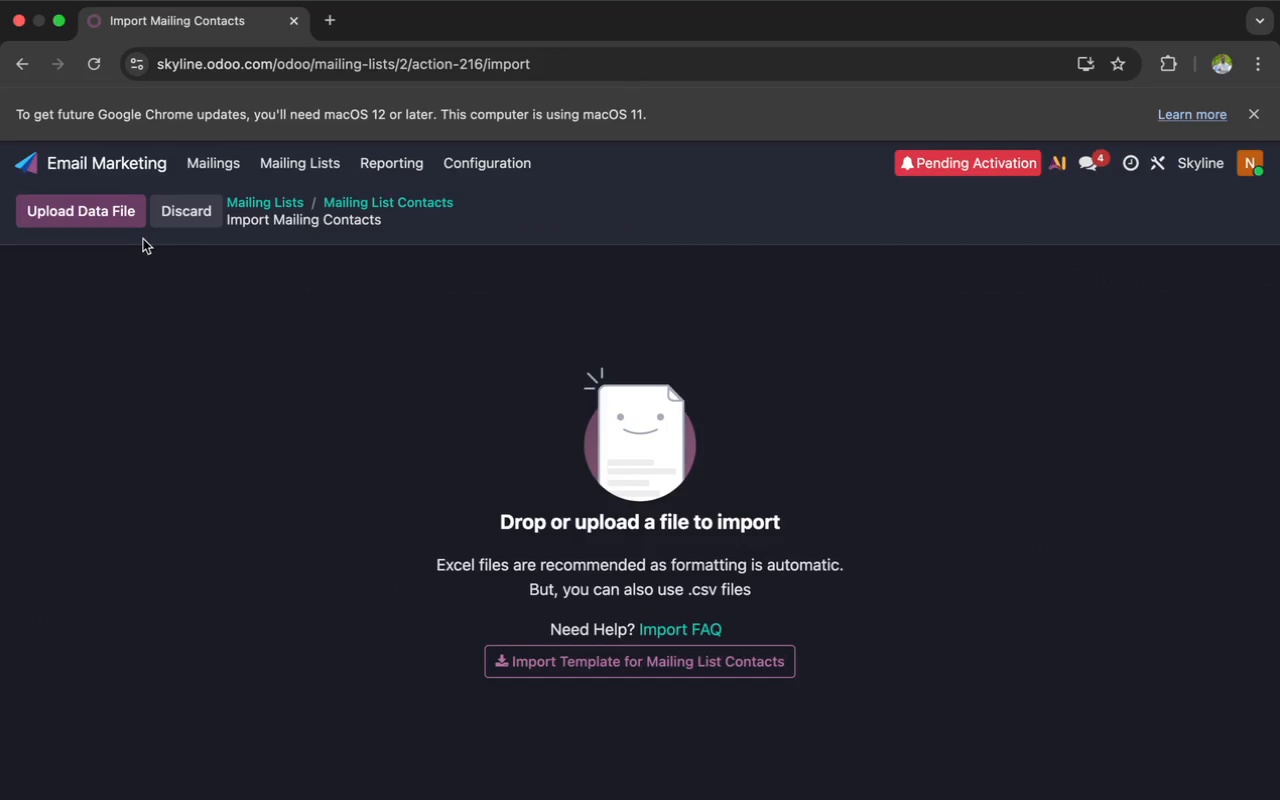 
left_click([95, 215])
 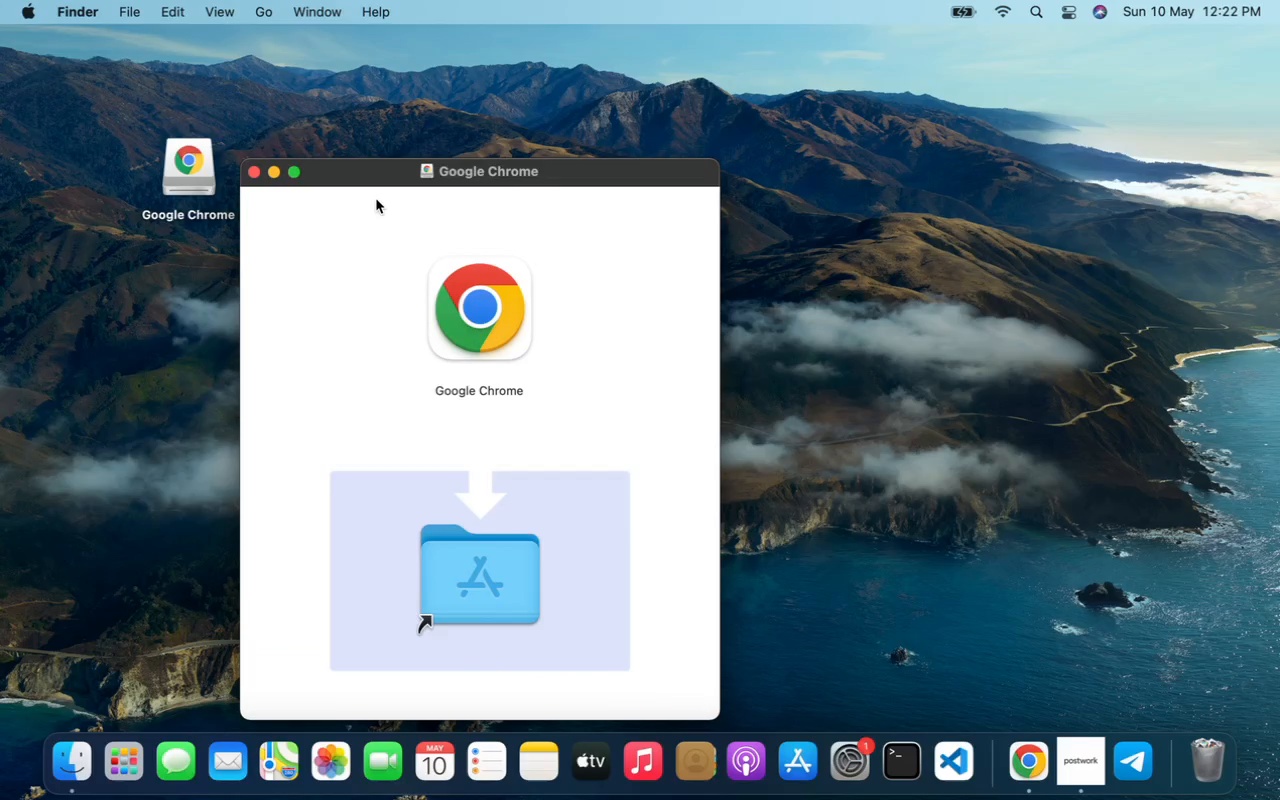 
left_click([256, 173])
 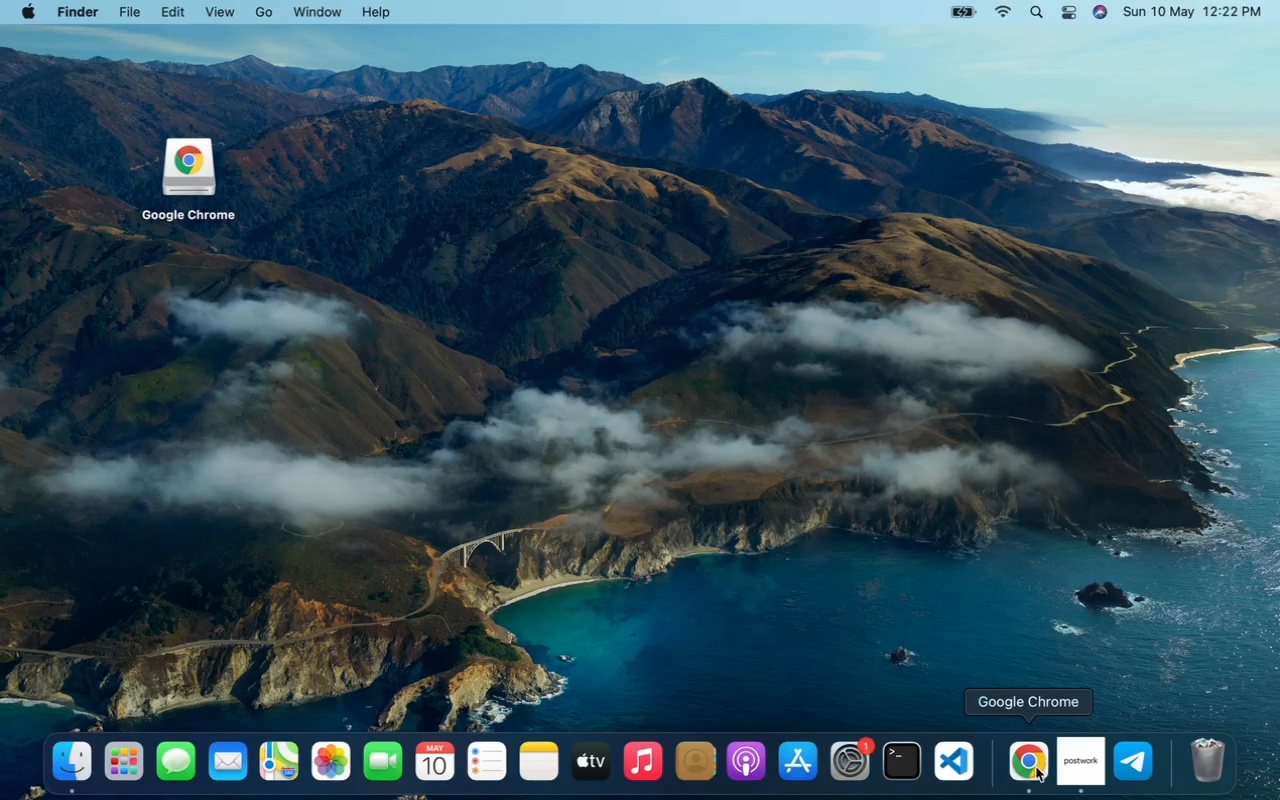 
left_click([1074, 764])